 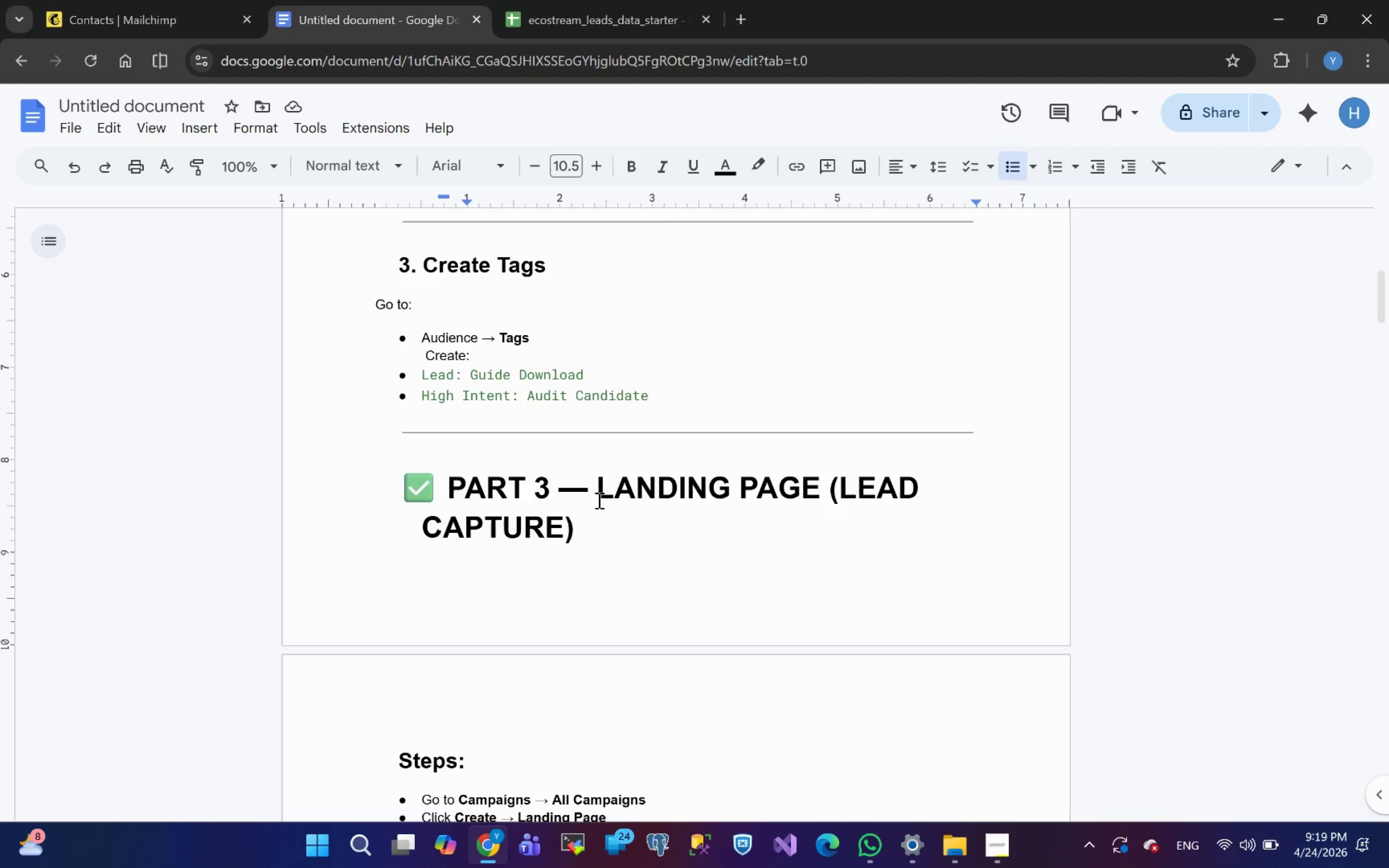 
left_click_drag(start_coordinate=[422, 400], to_coordinate=[584, 393])
 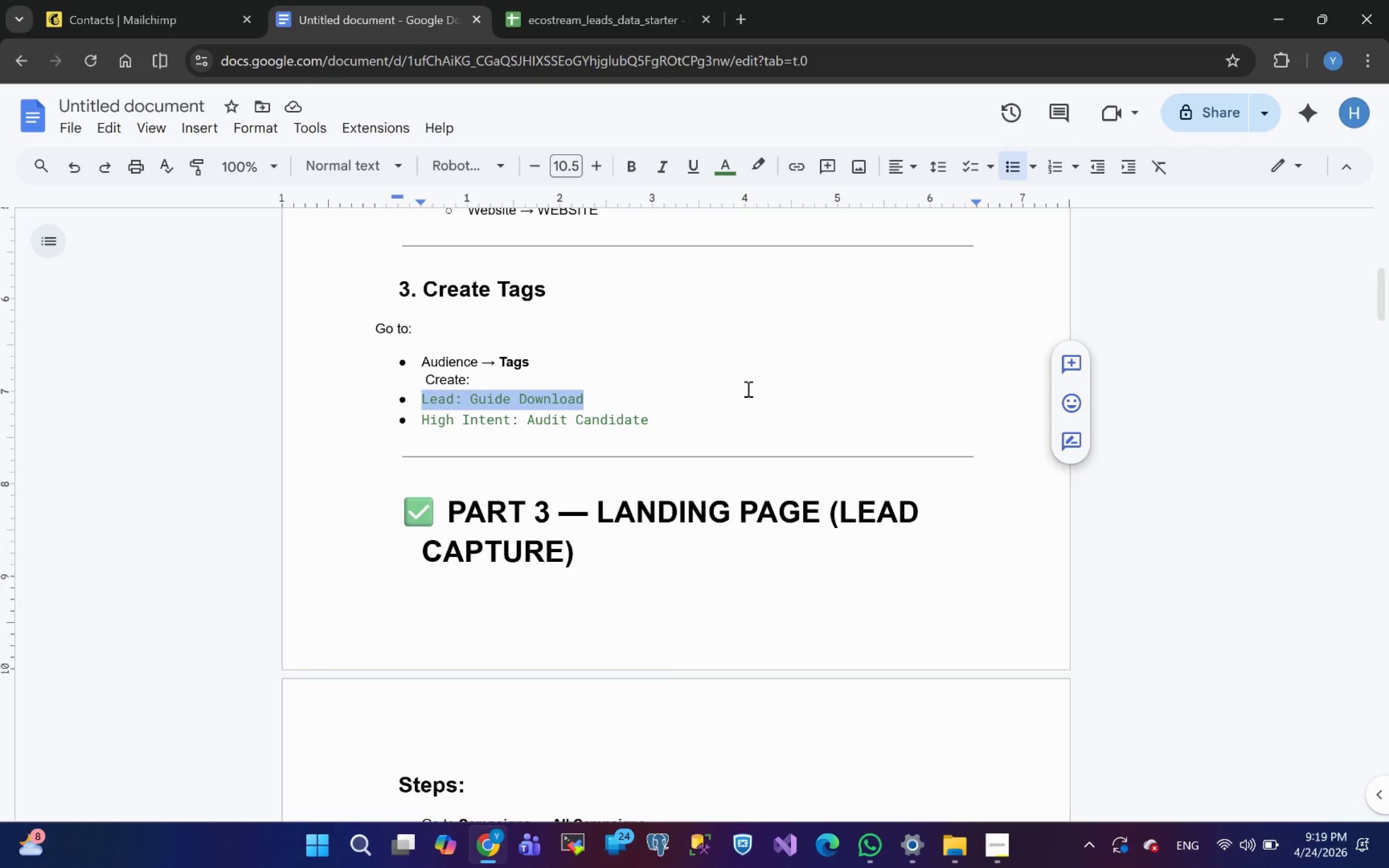 
key(Control+C)
 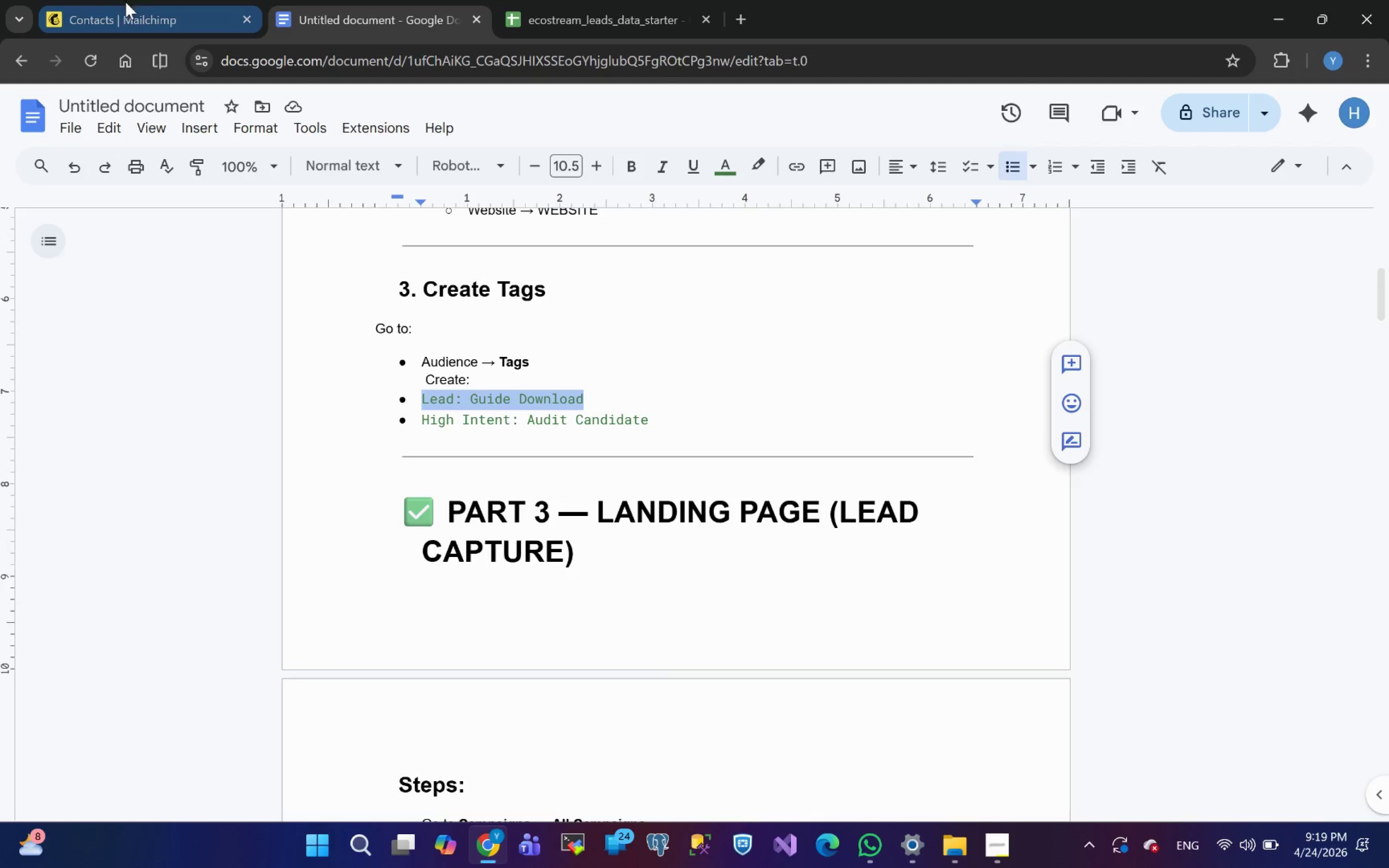 
left_click([131, 10])
 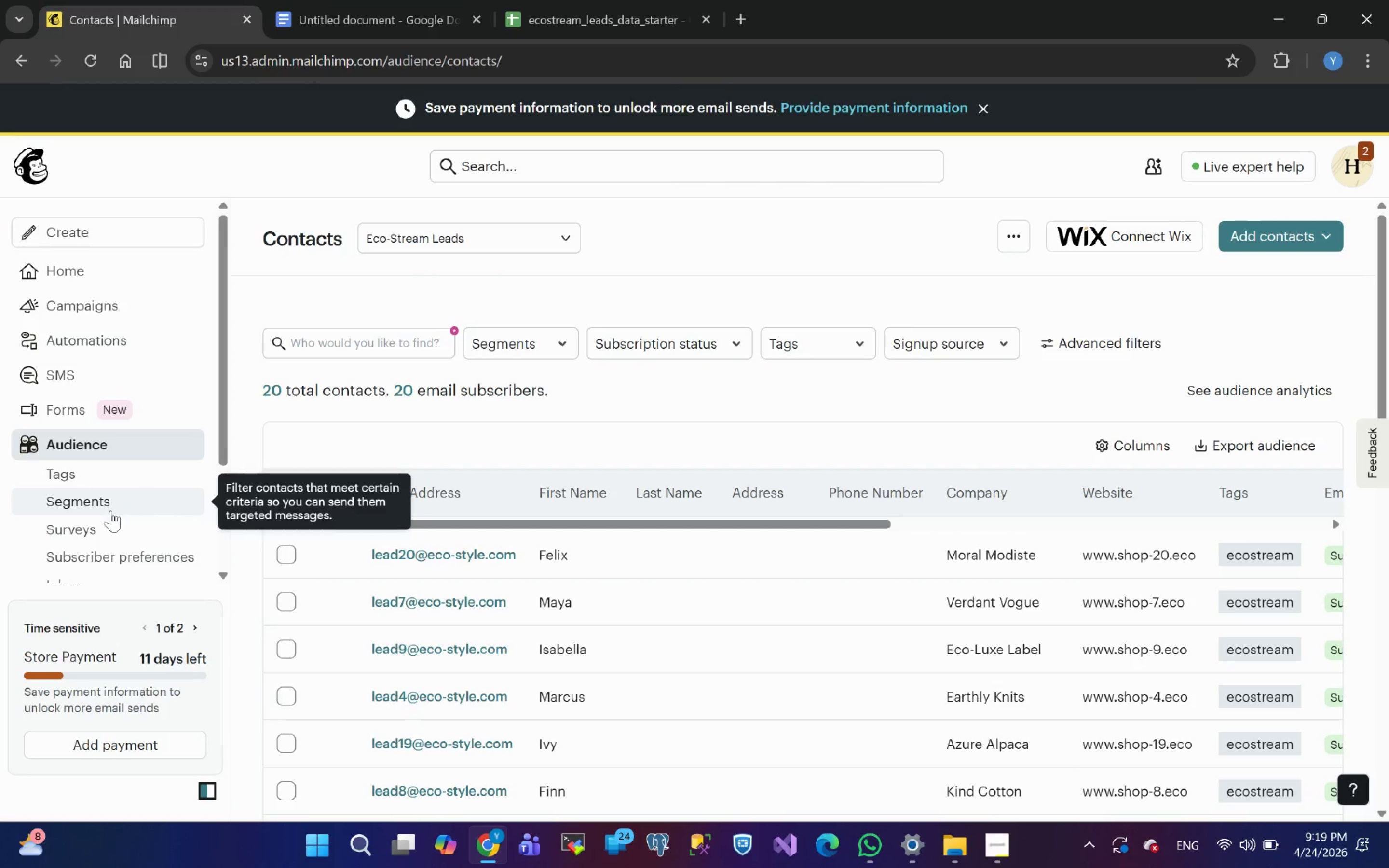 
left_click([93, 469])
 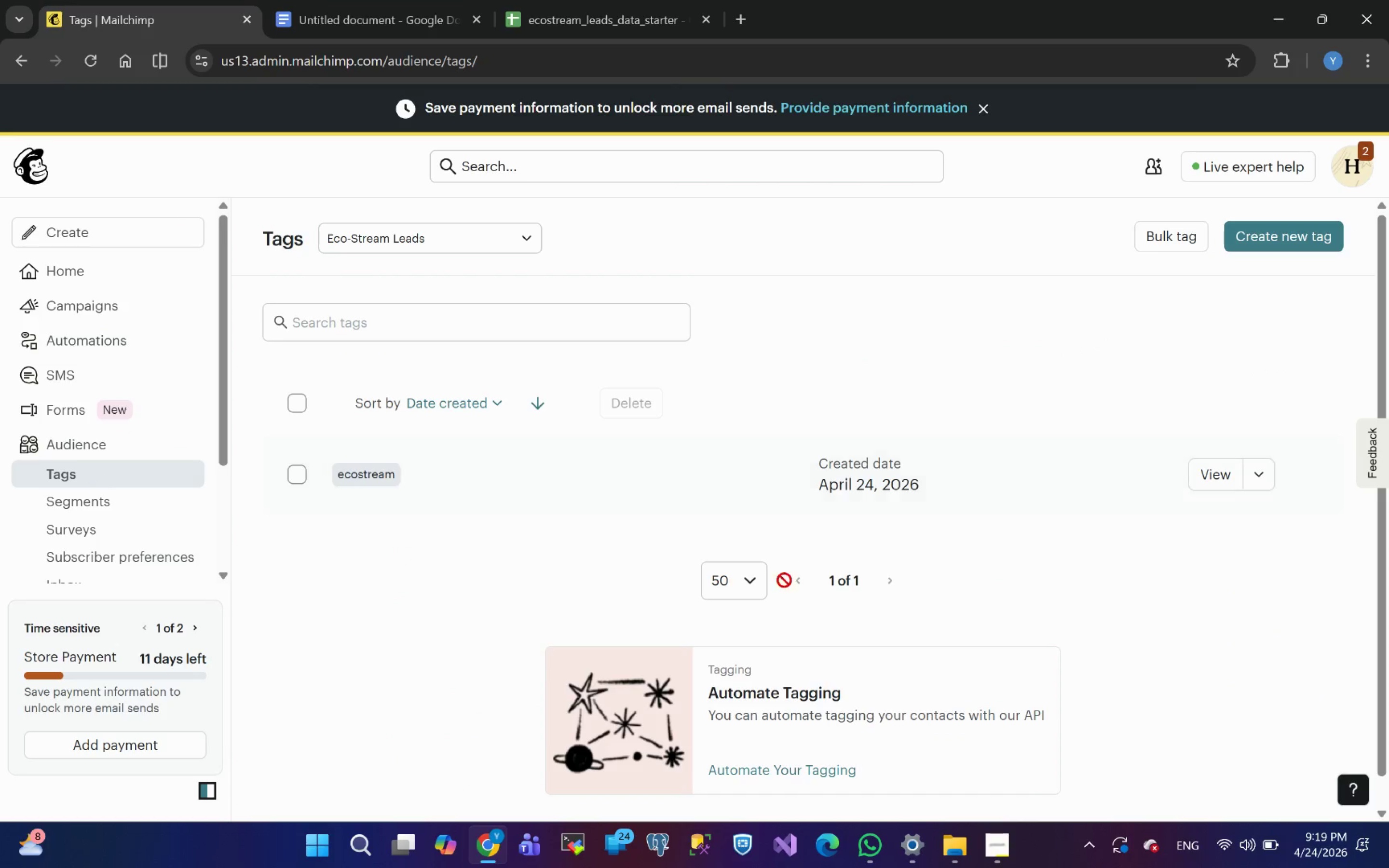 
wait(10.98)
 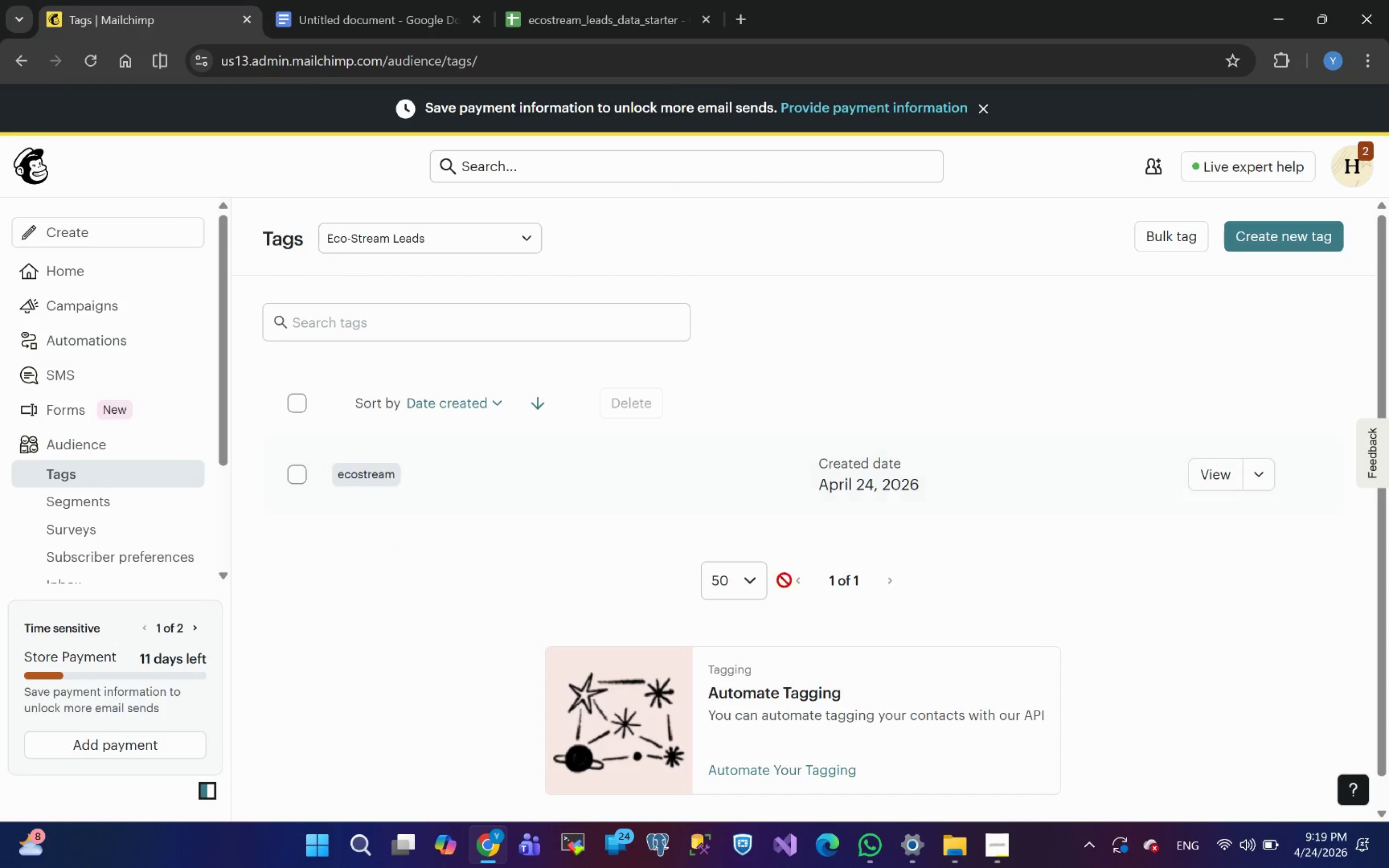 
left_click([1281, 236])
 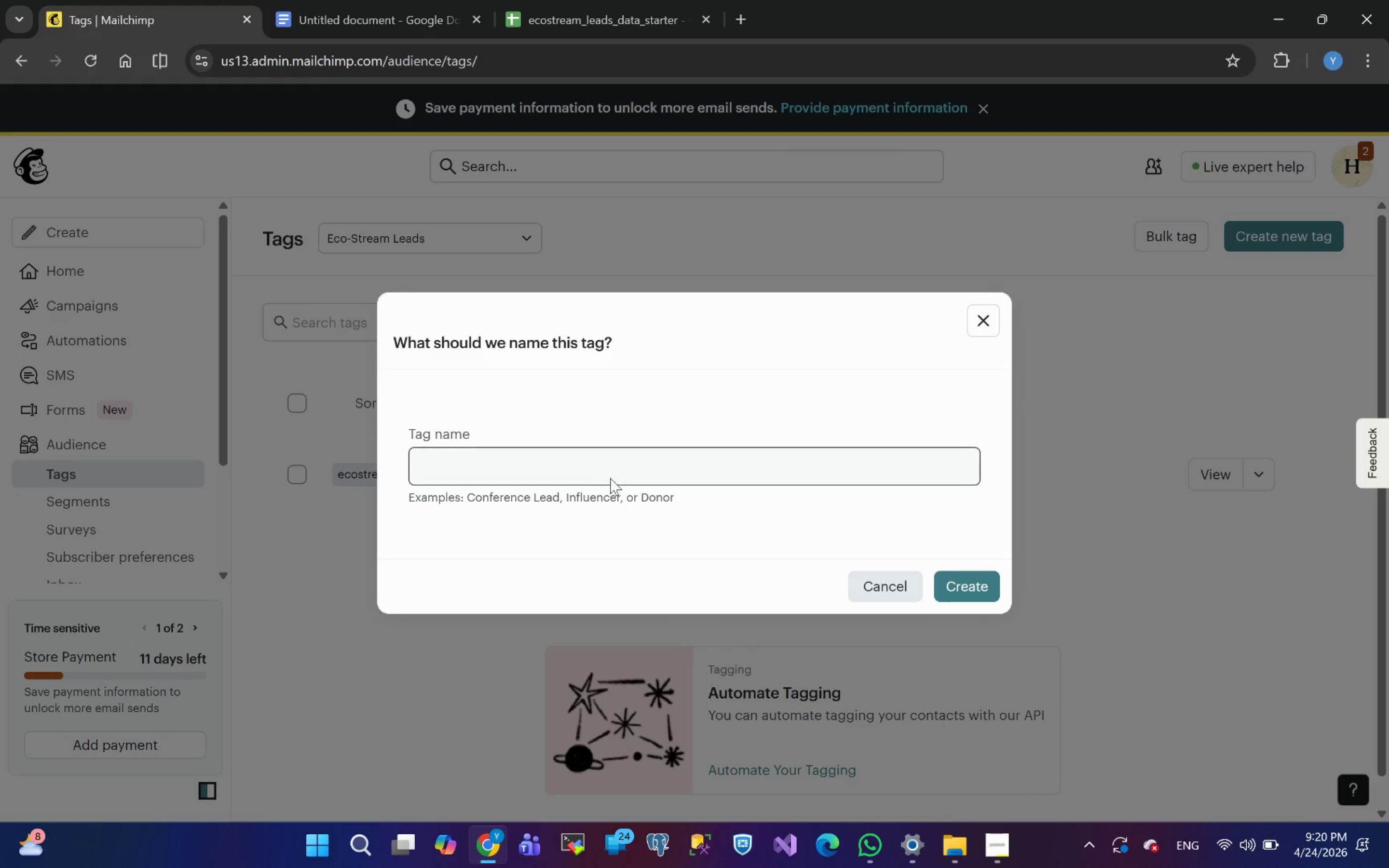 
left_click([571, 464])
 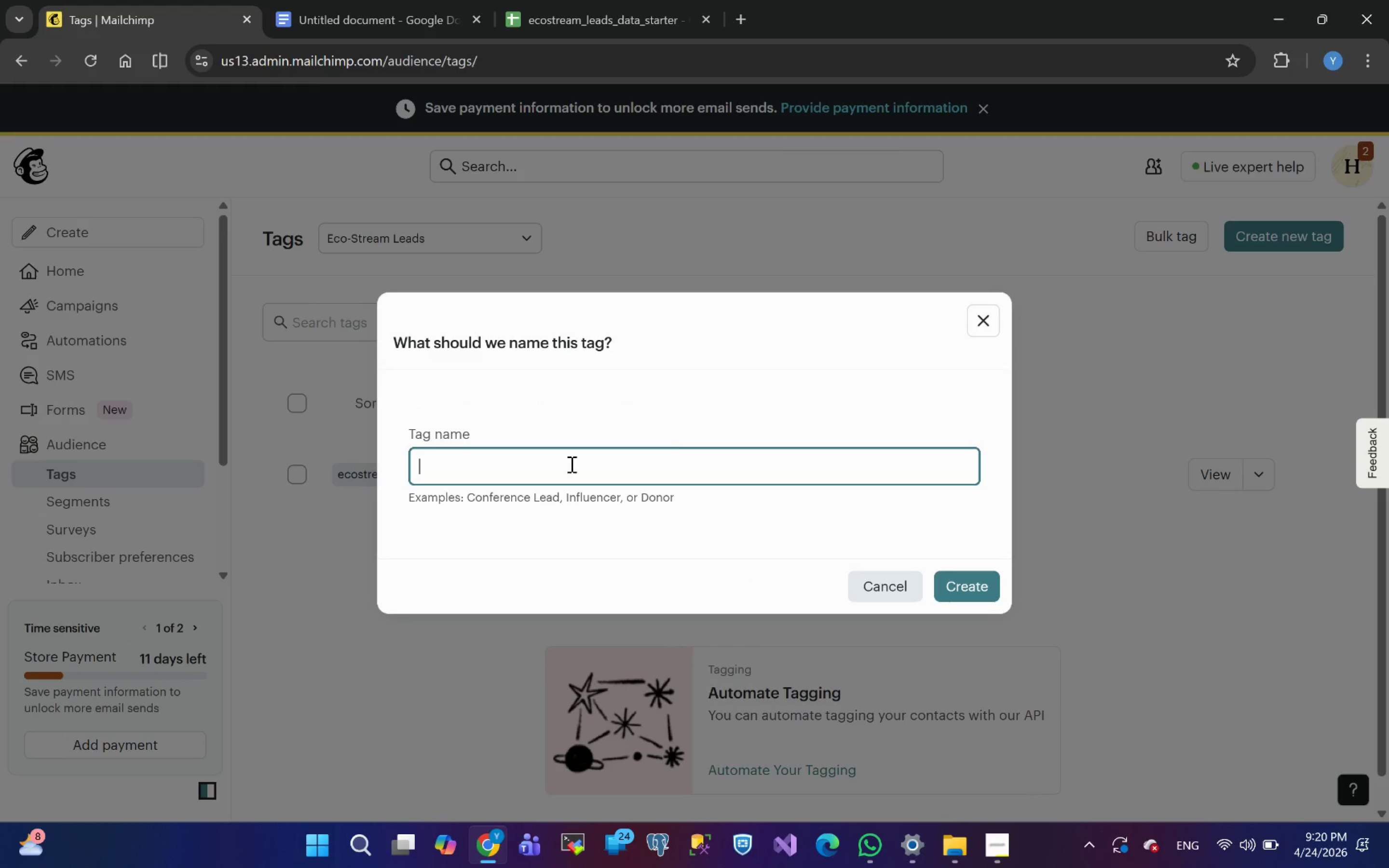 
key(Control+V)
 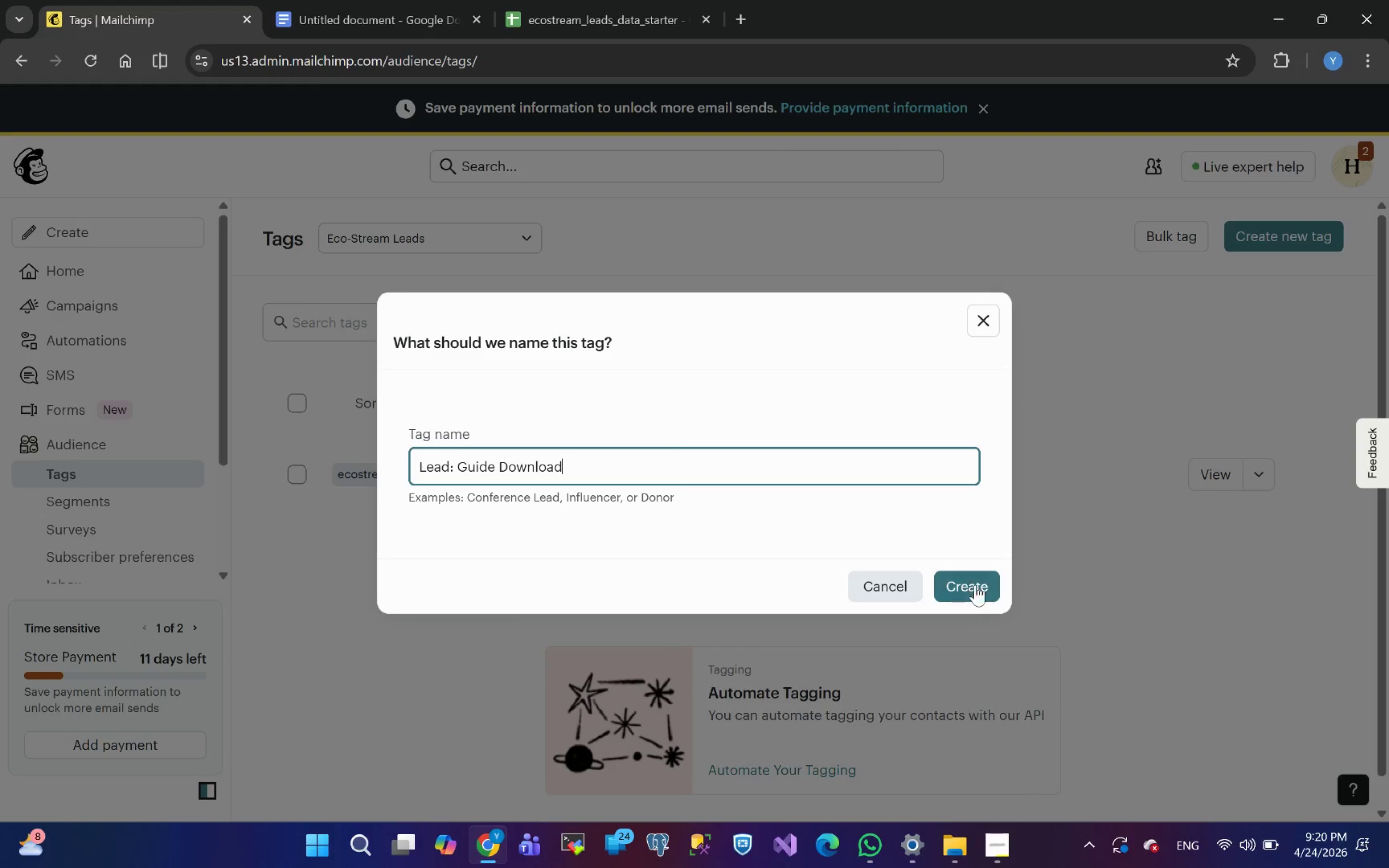 
left_click([978, 593])
 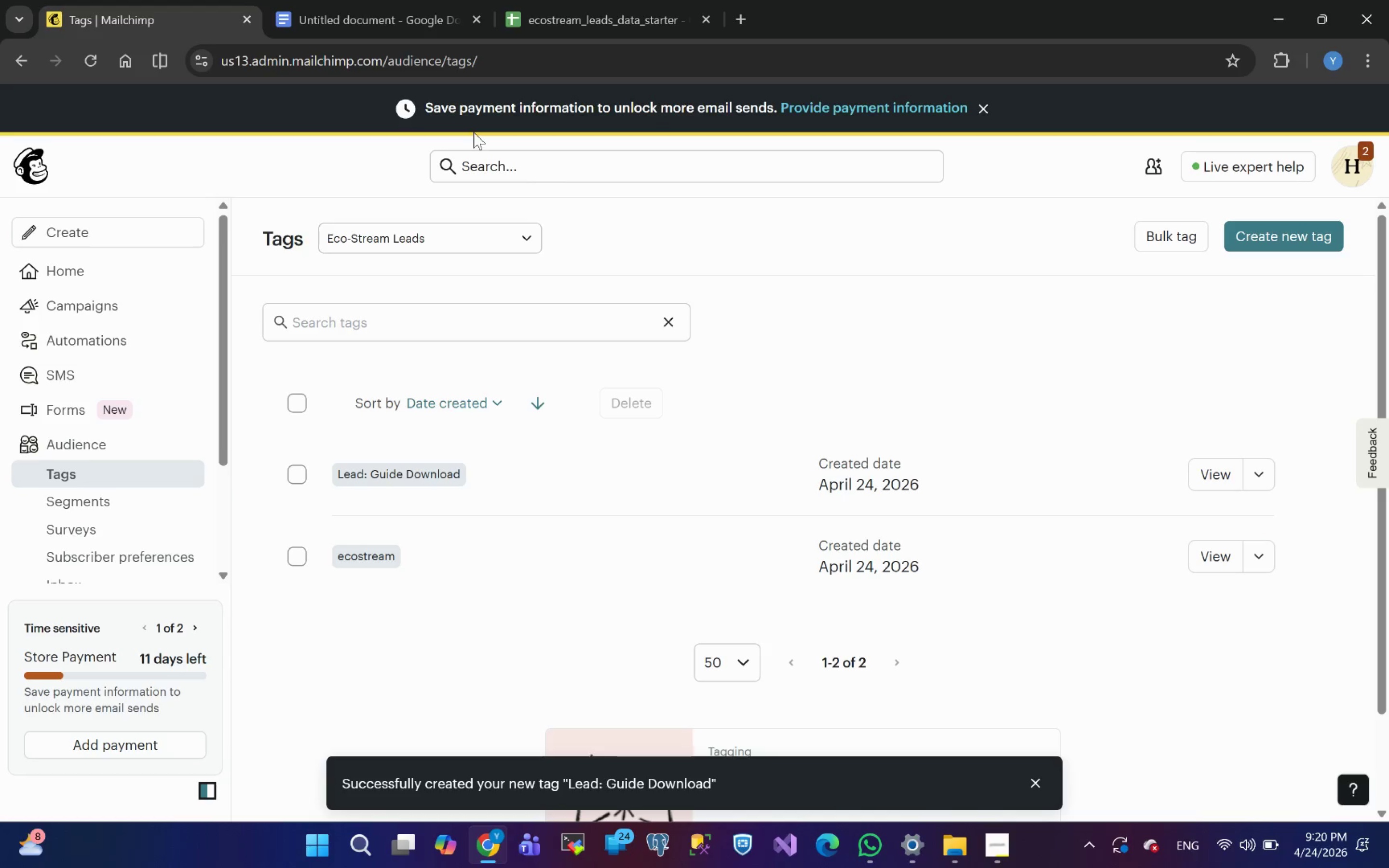 
left_click([369, 8])
 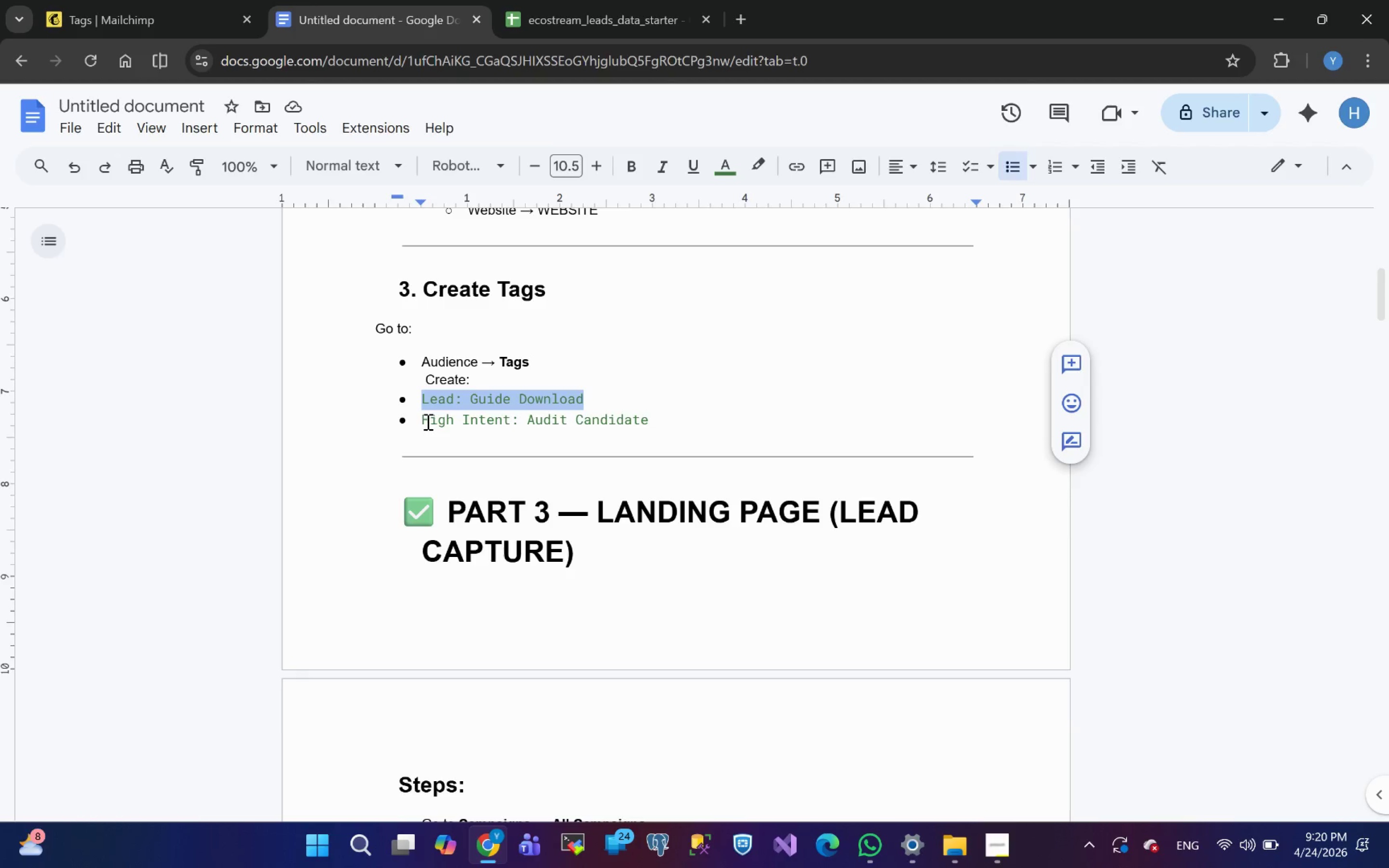 
left_click_drag(start_coordinate=[423, 419], to_coordinate=[648, 426])
 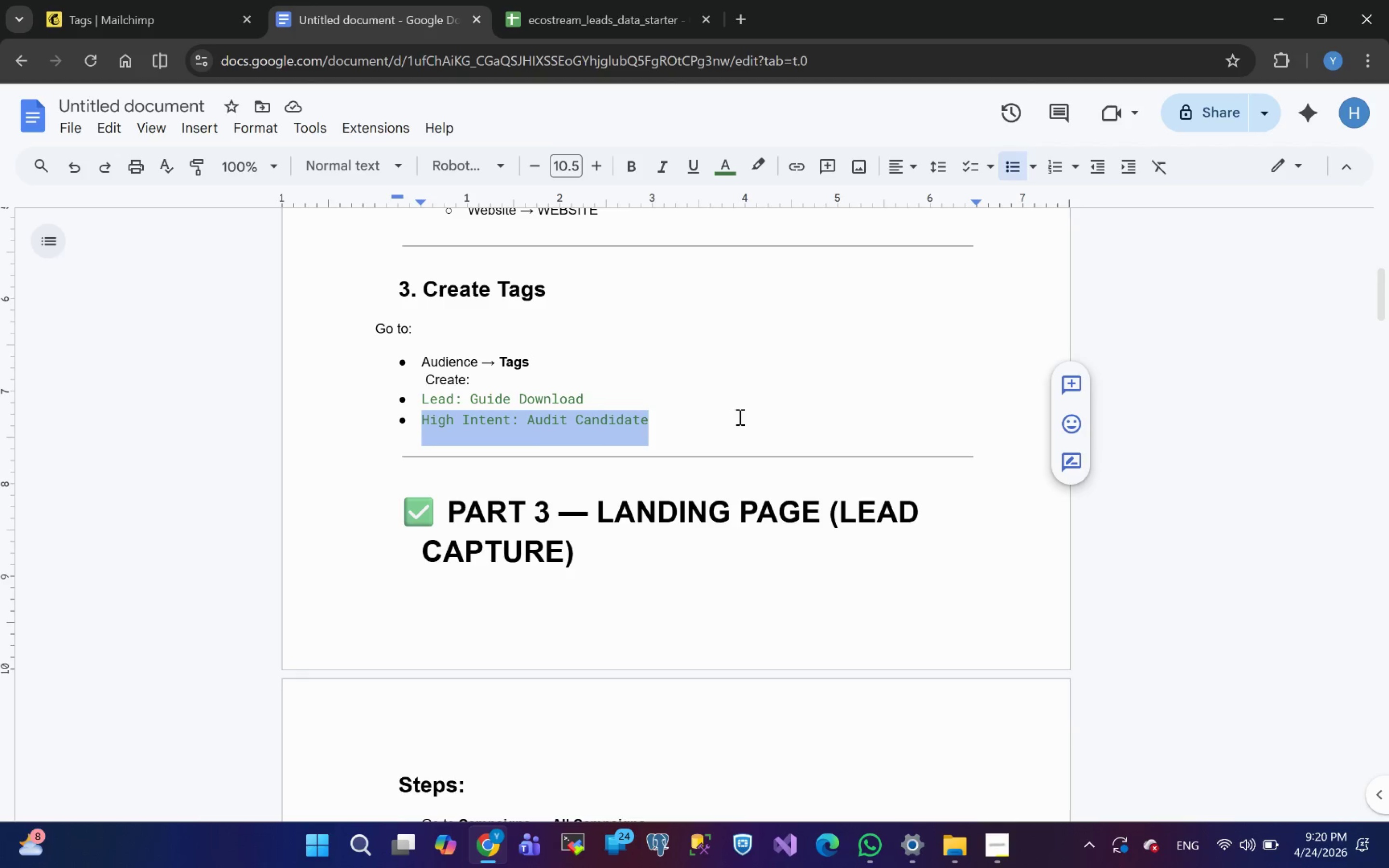 
key(Control+C)
 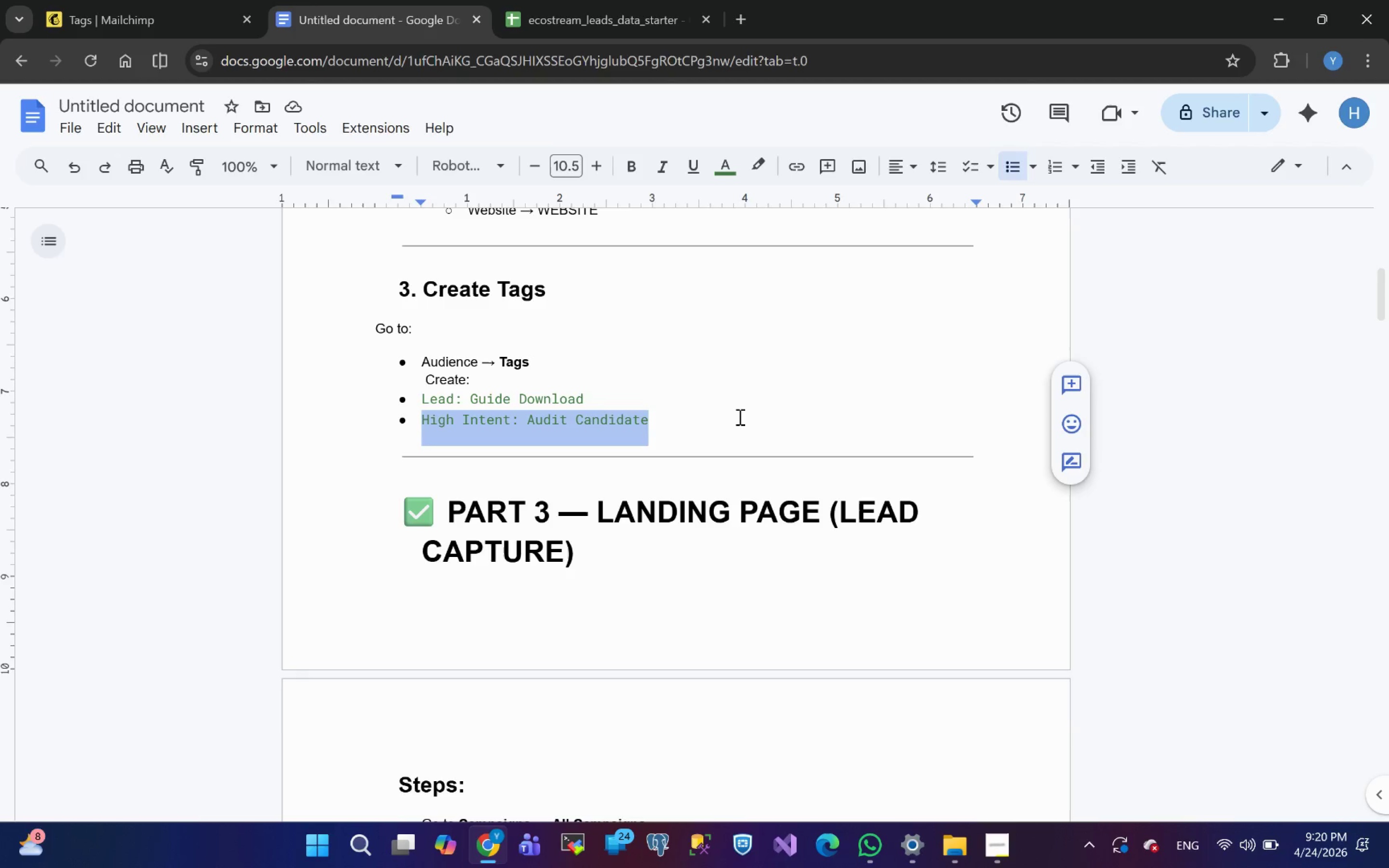 
key(Control+C)
 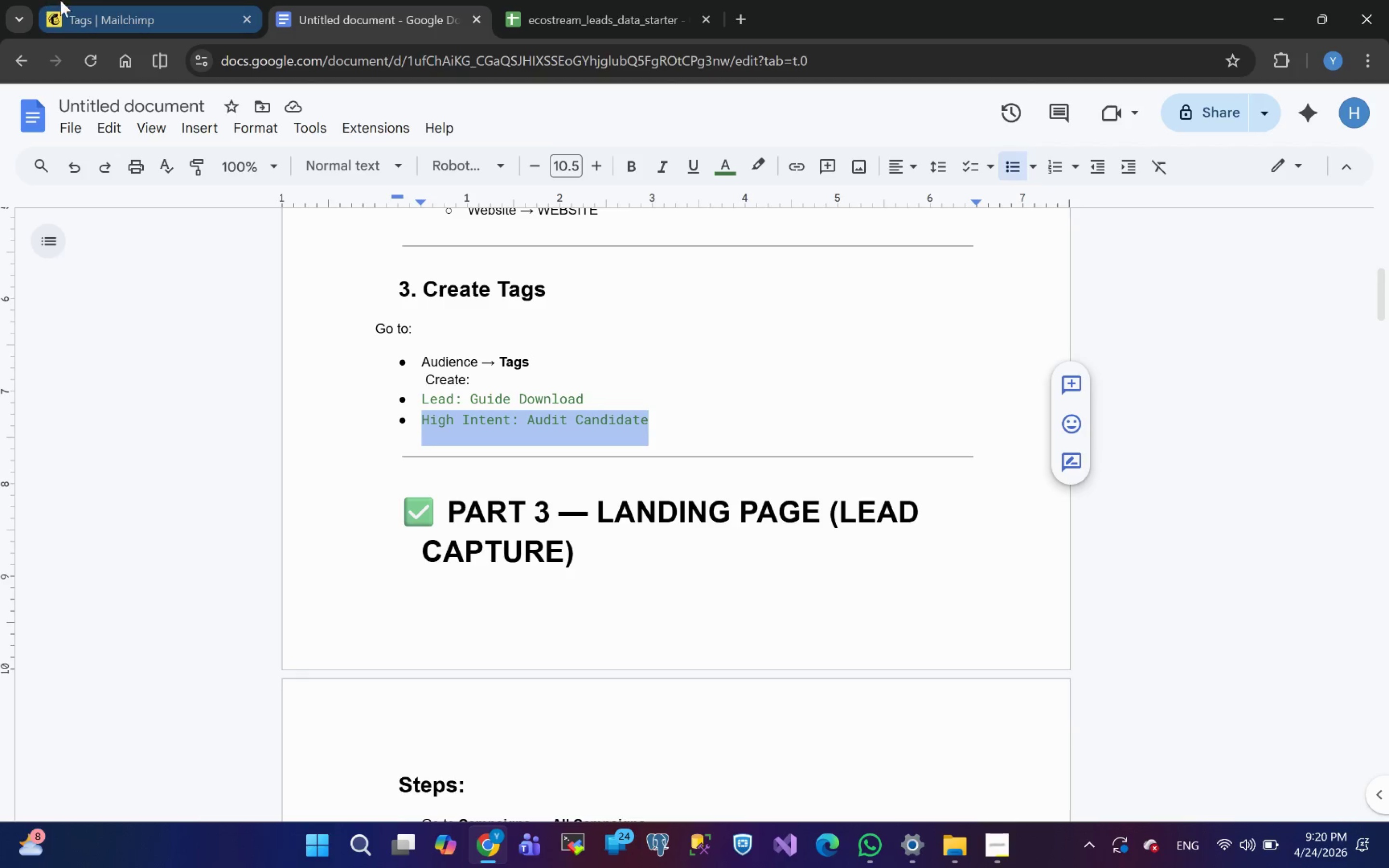 
left_click([106, 4])
 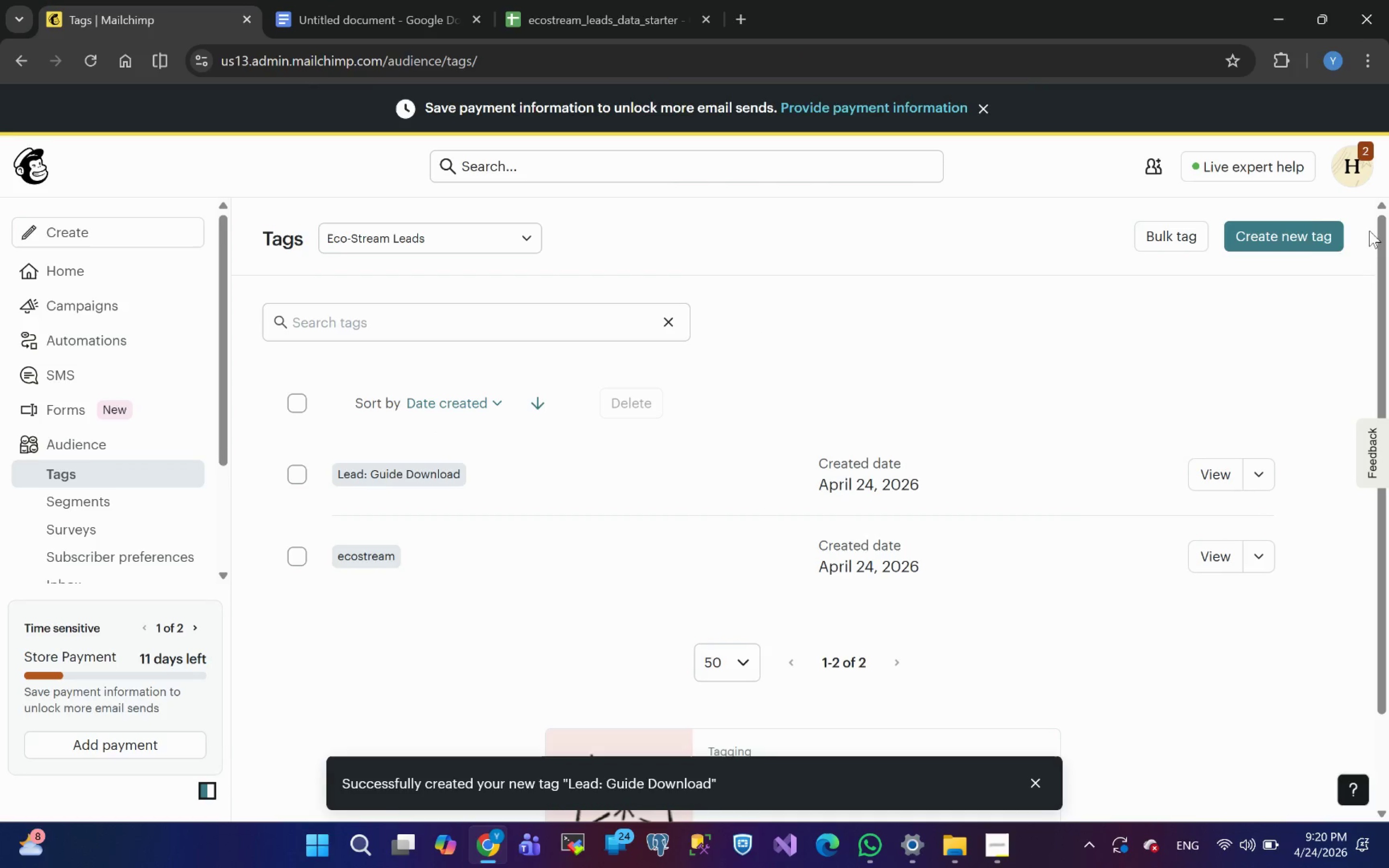 
left_click([1289, 240])
 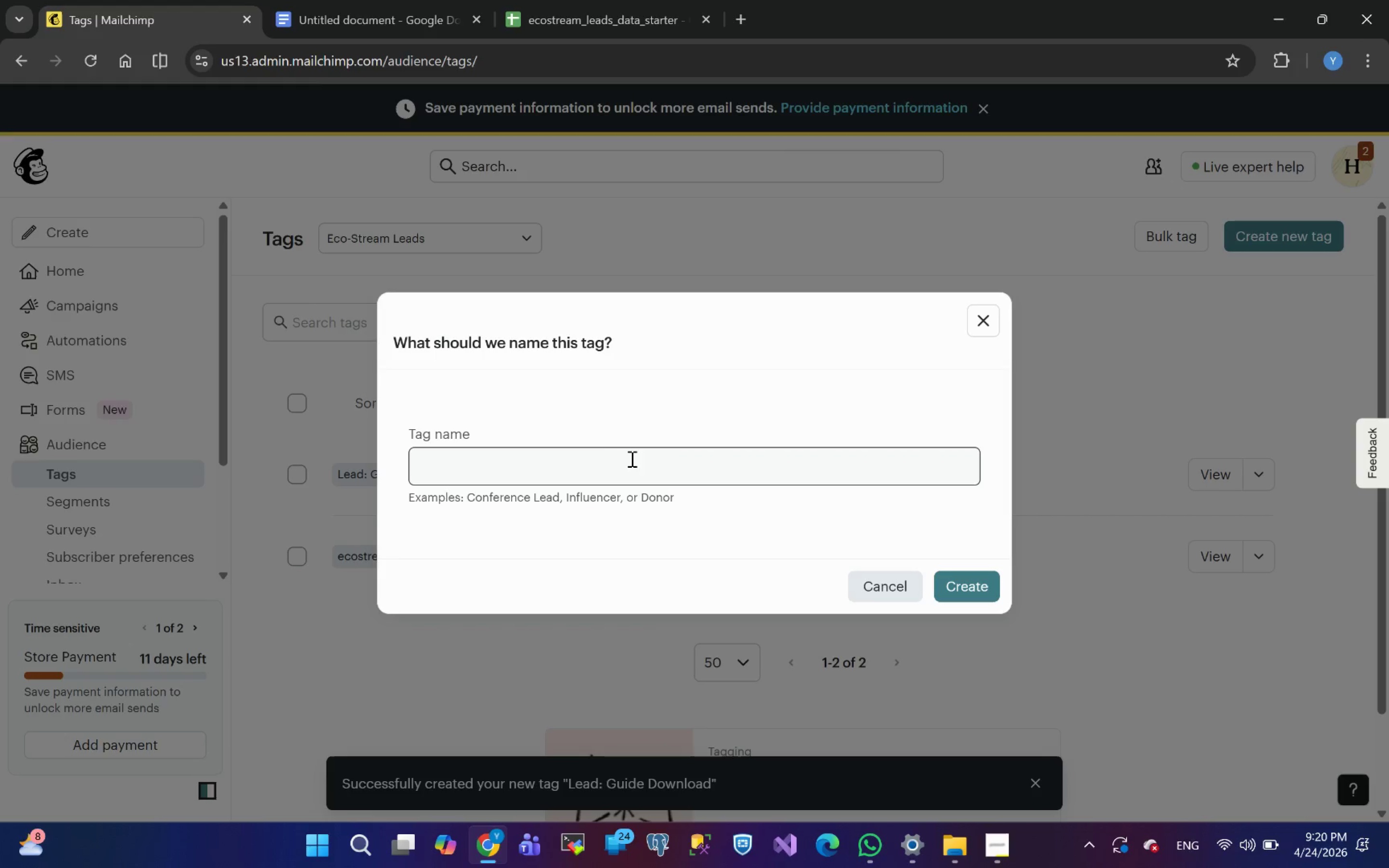 
left_click([608, 462])
 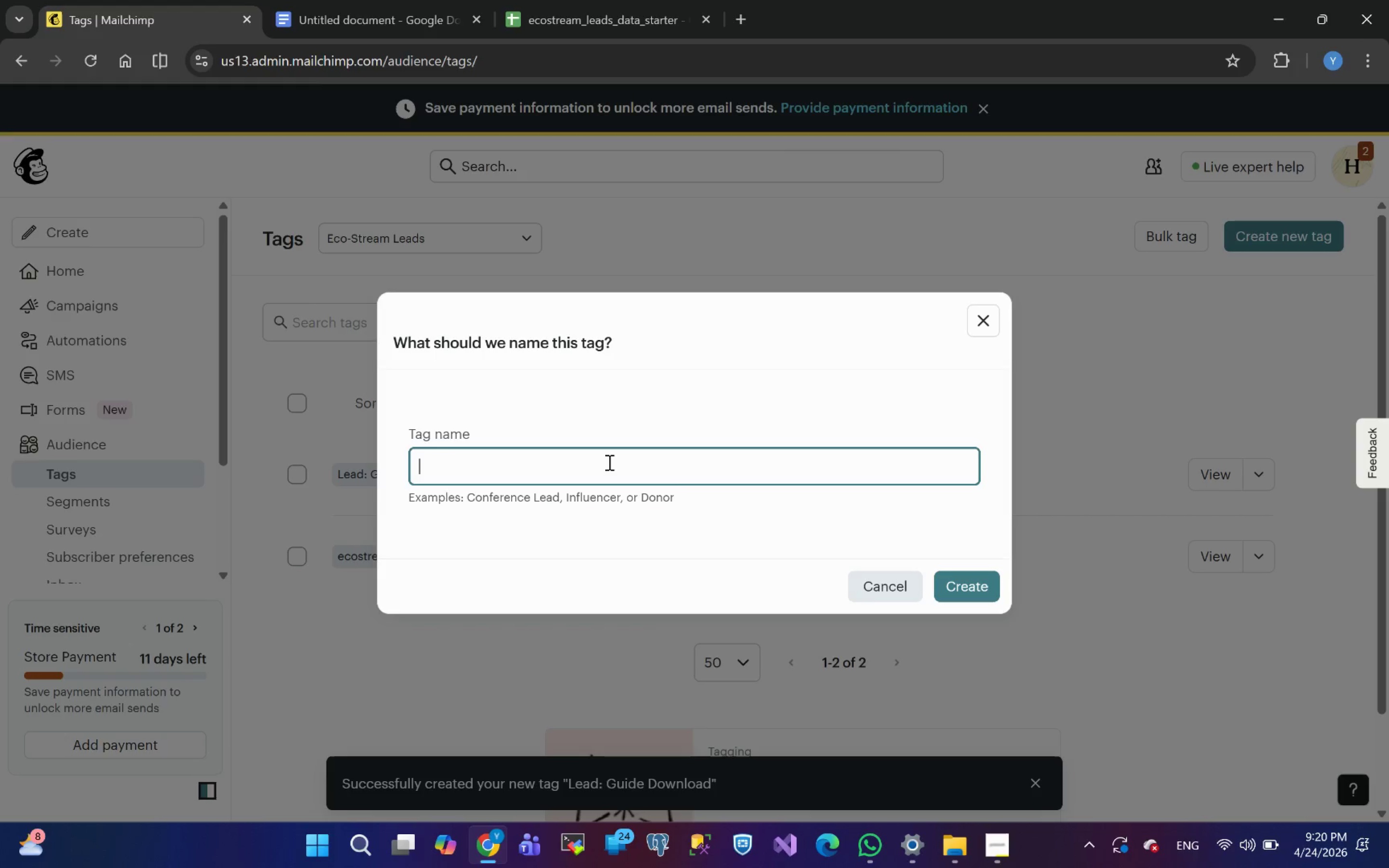 
key(Control+V)
 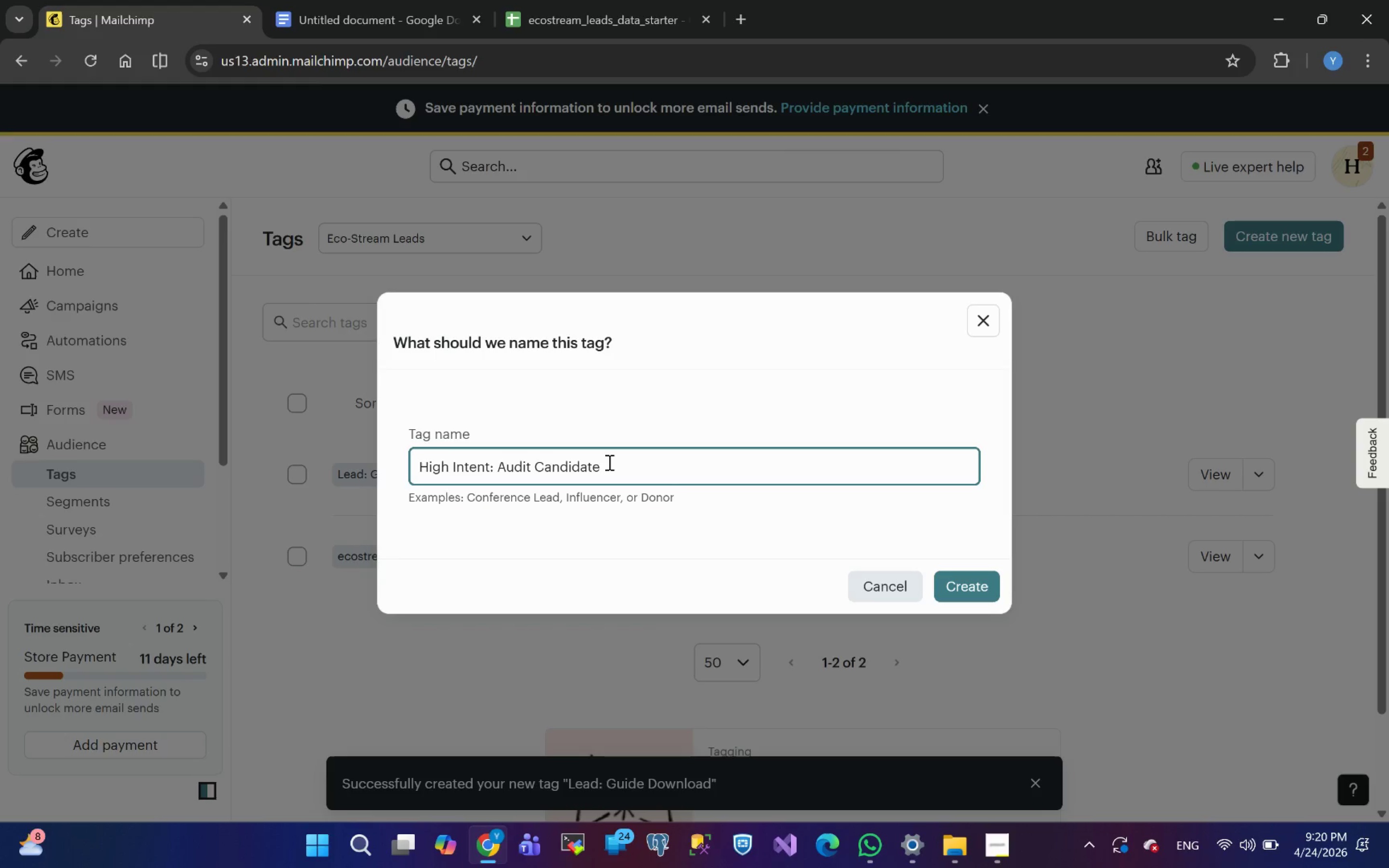 
wait(11.24)
 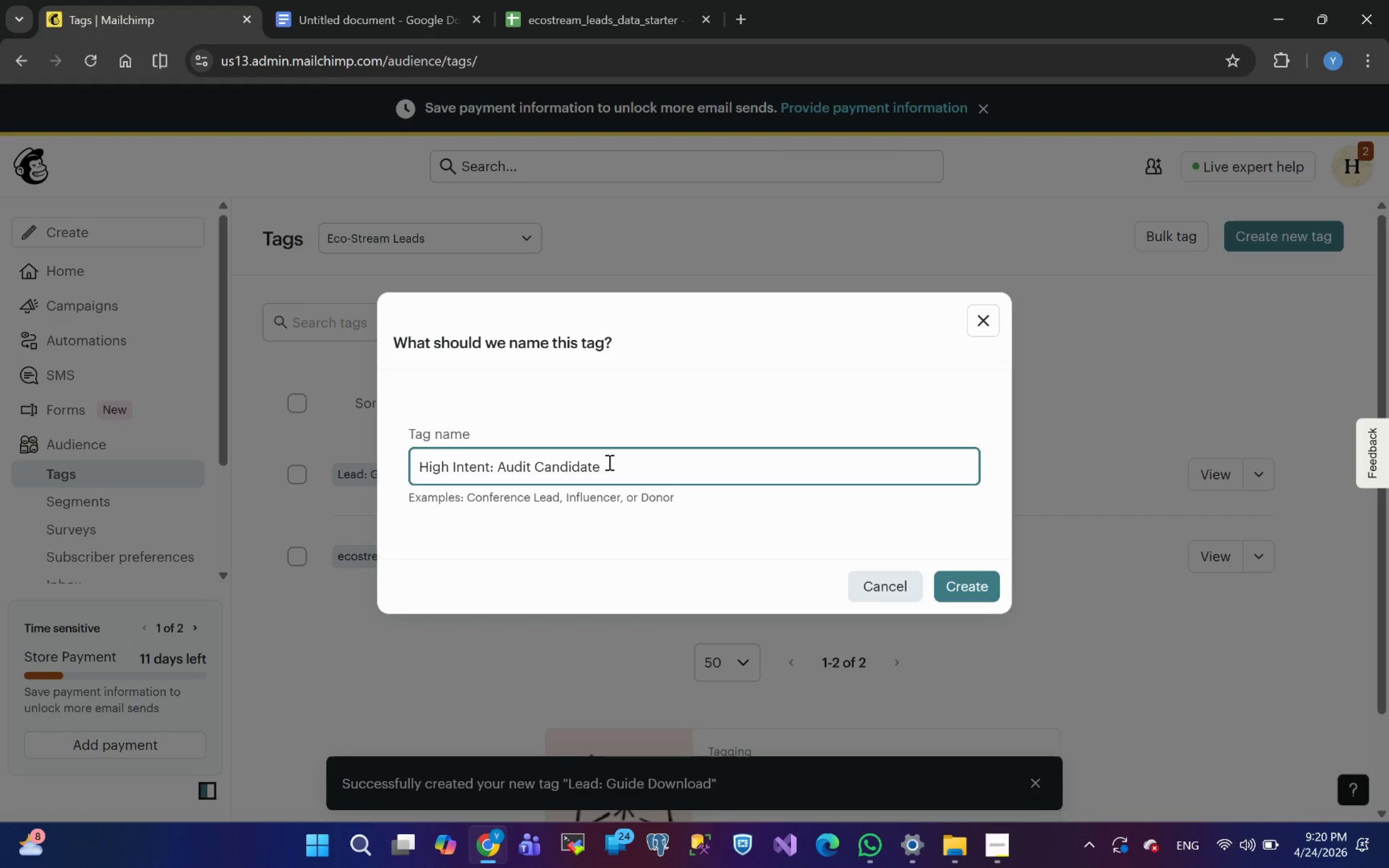 
left_click([967, 580])
 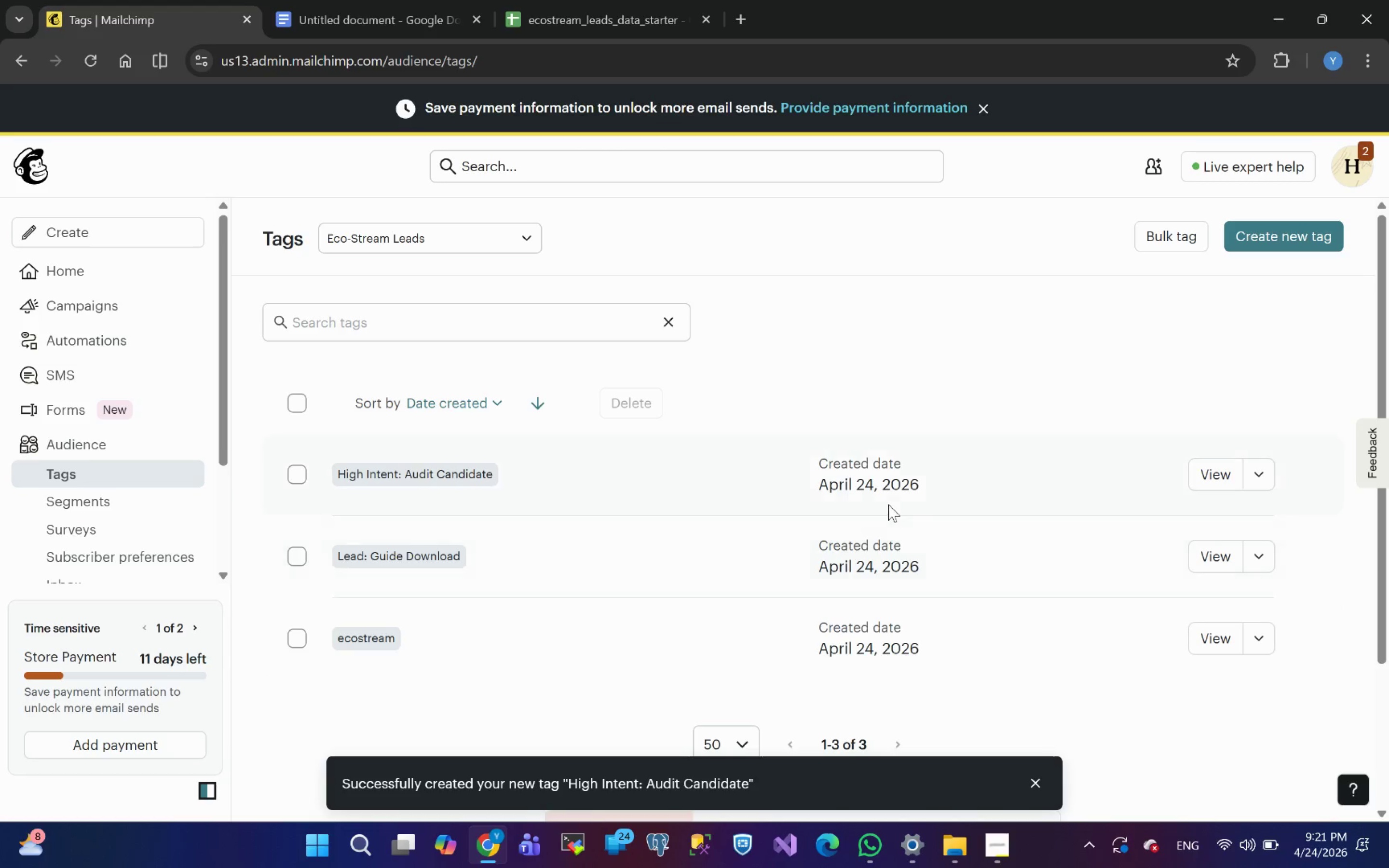 
wait(48.5)
 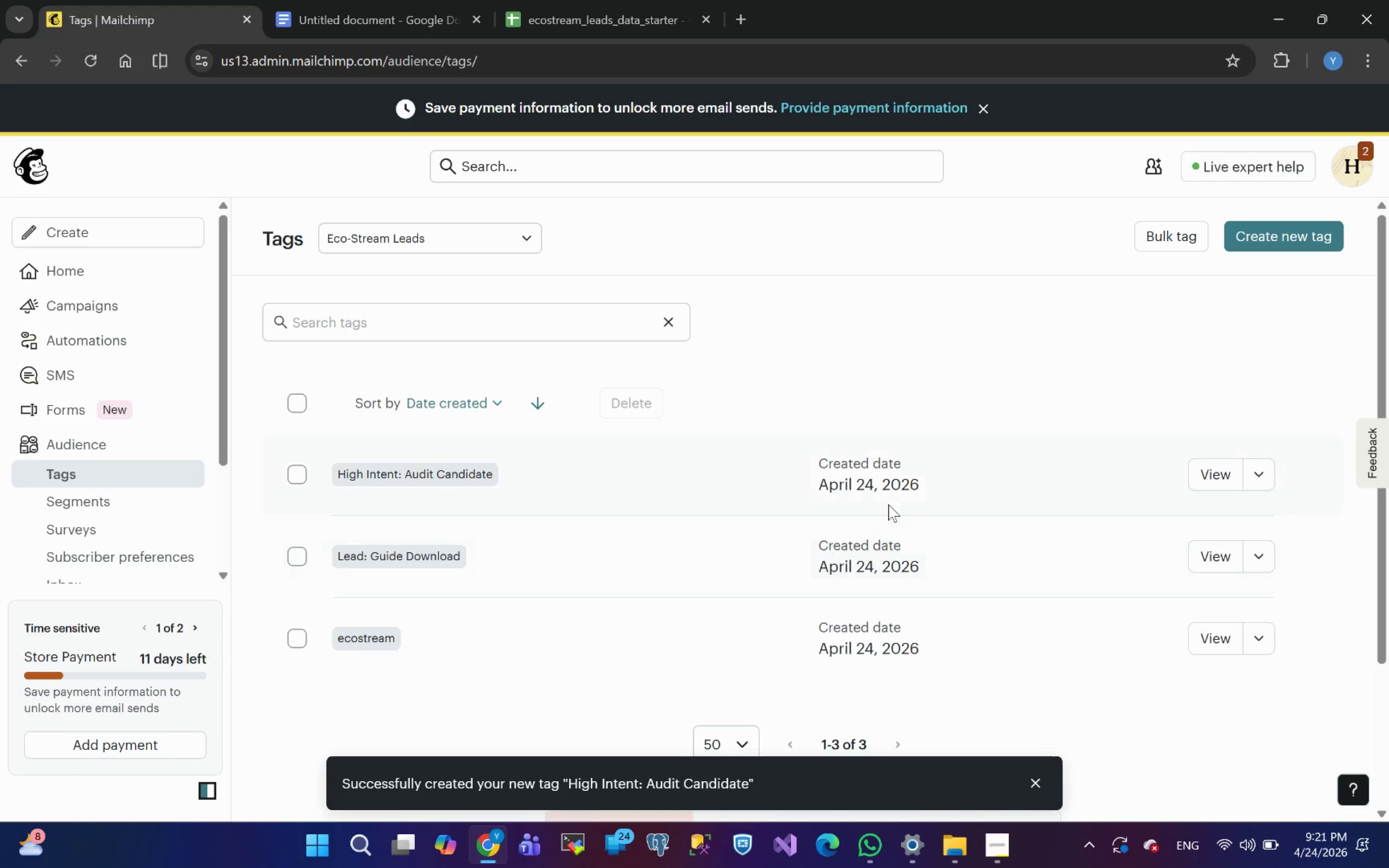 
left_click([372, 31])
 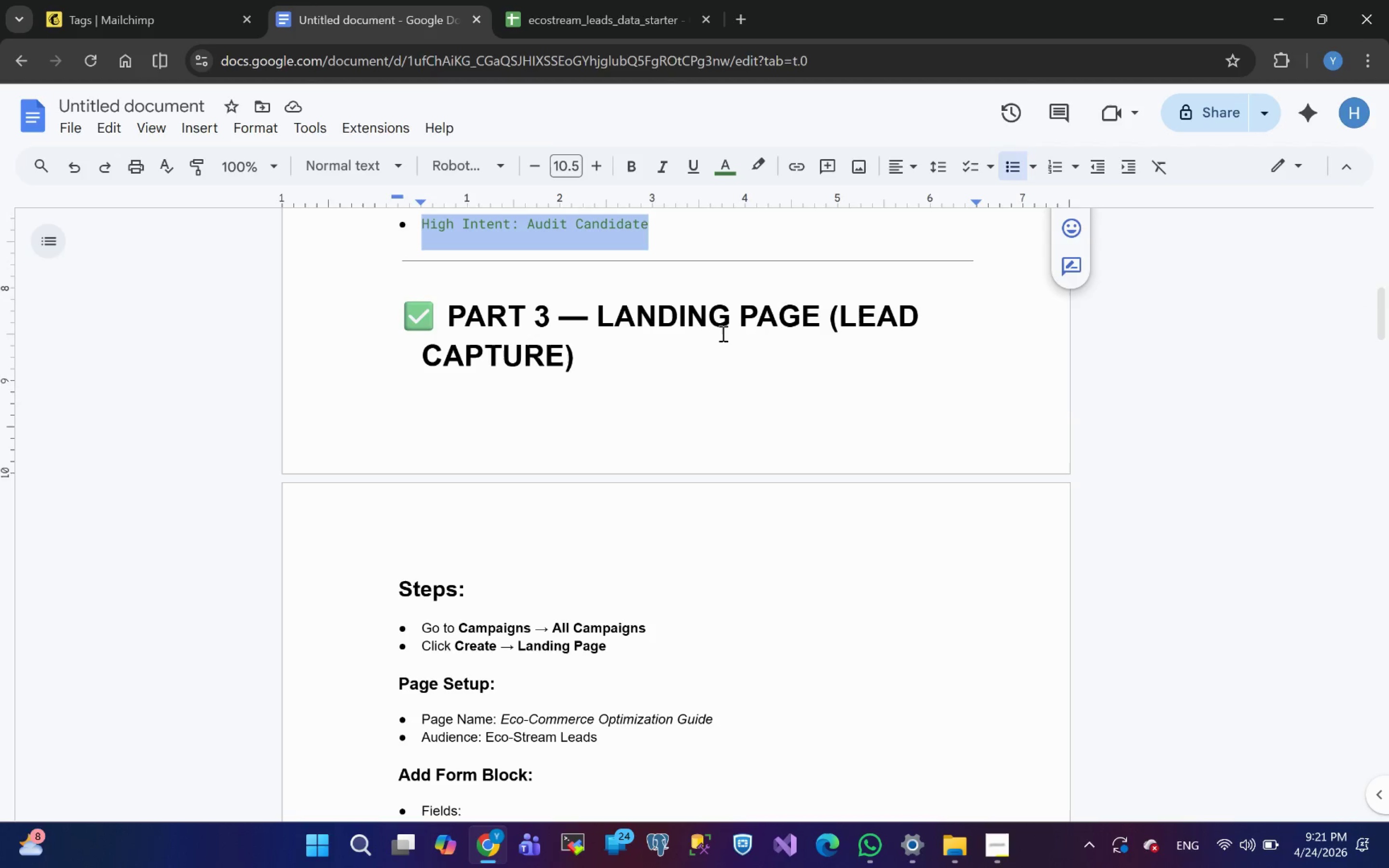 
mouse_move([597, 372])
 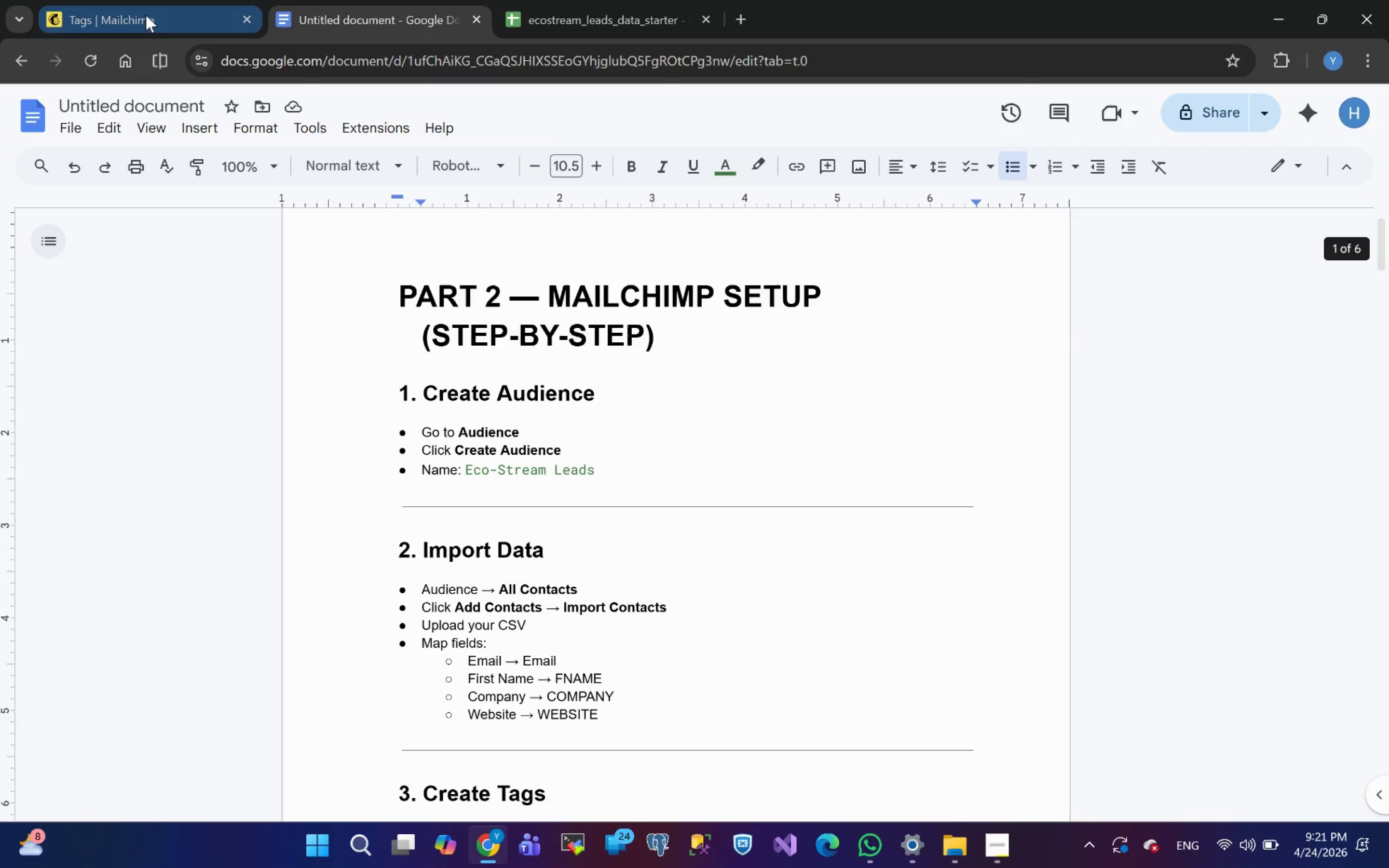 
left_click([143, 15])
 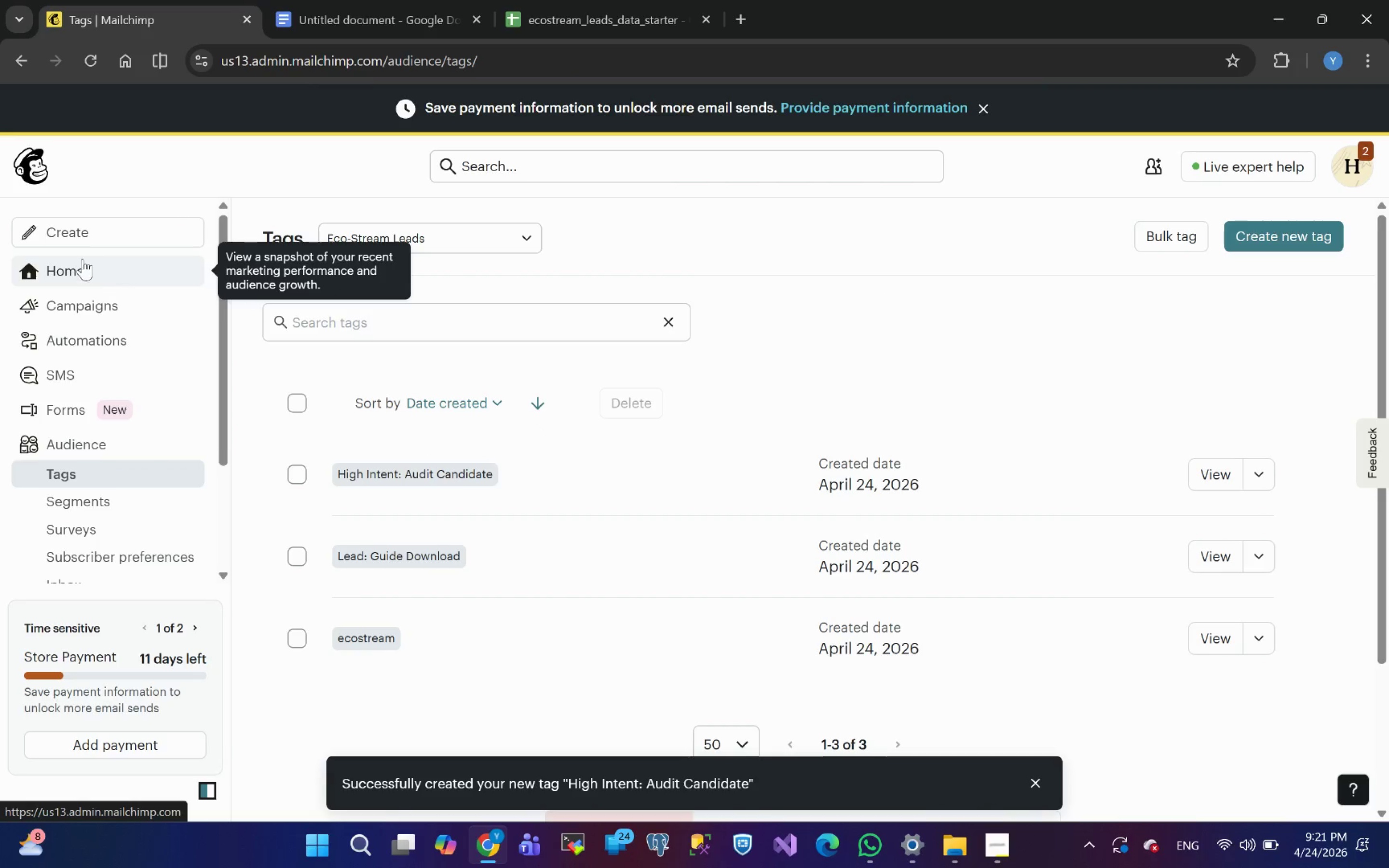 
left_click([68, 271])
 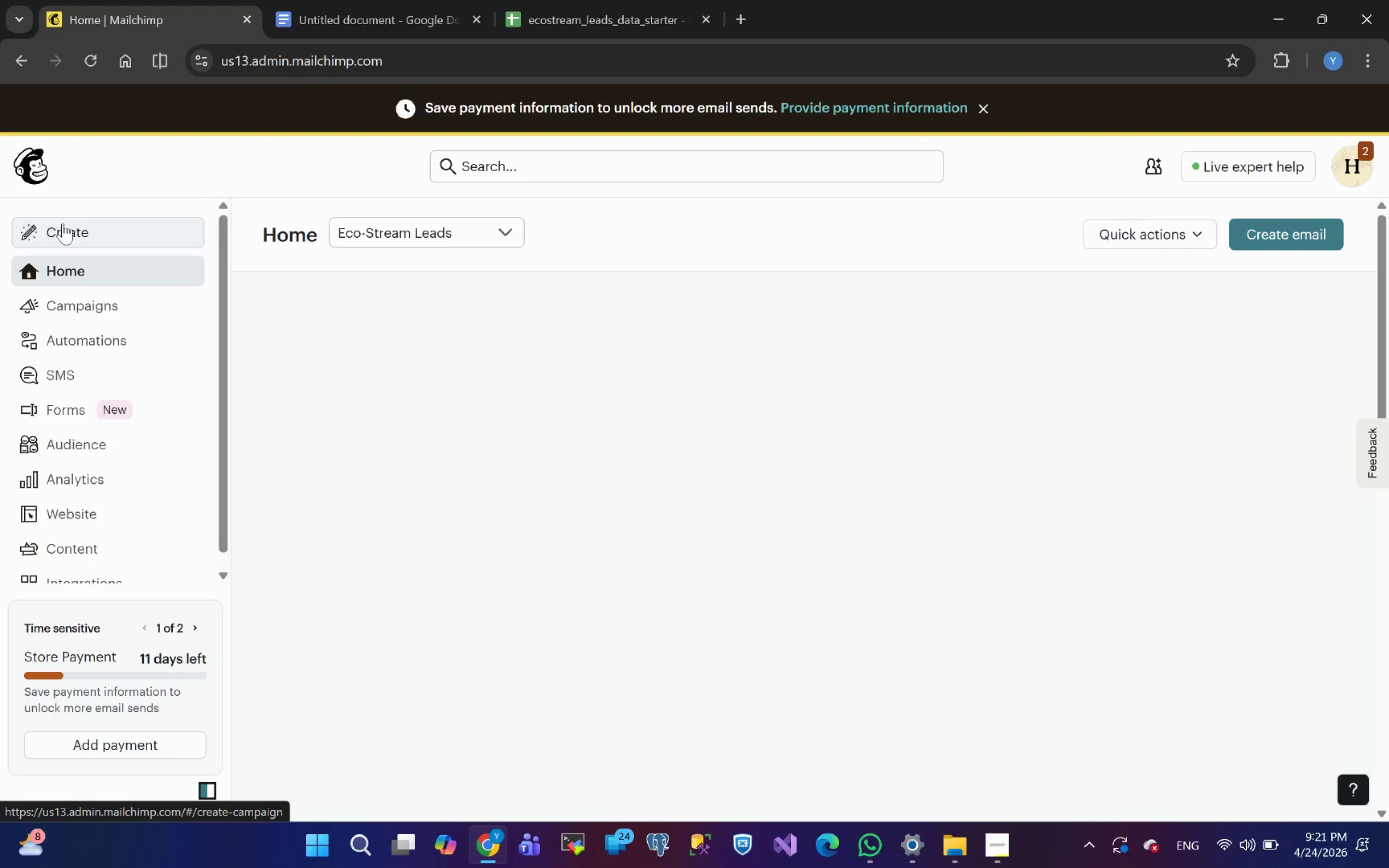 
left_click([79, 235])
 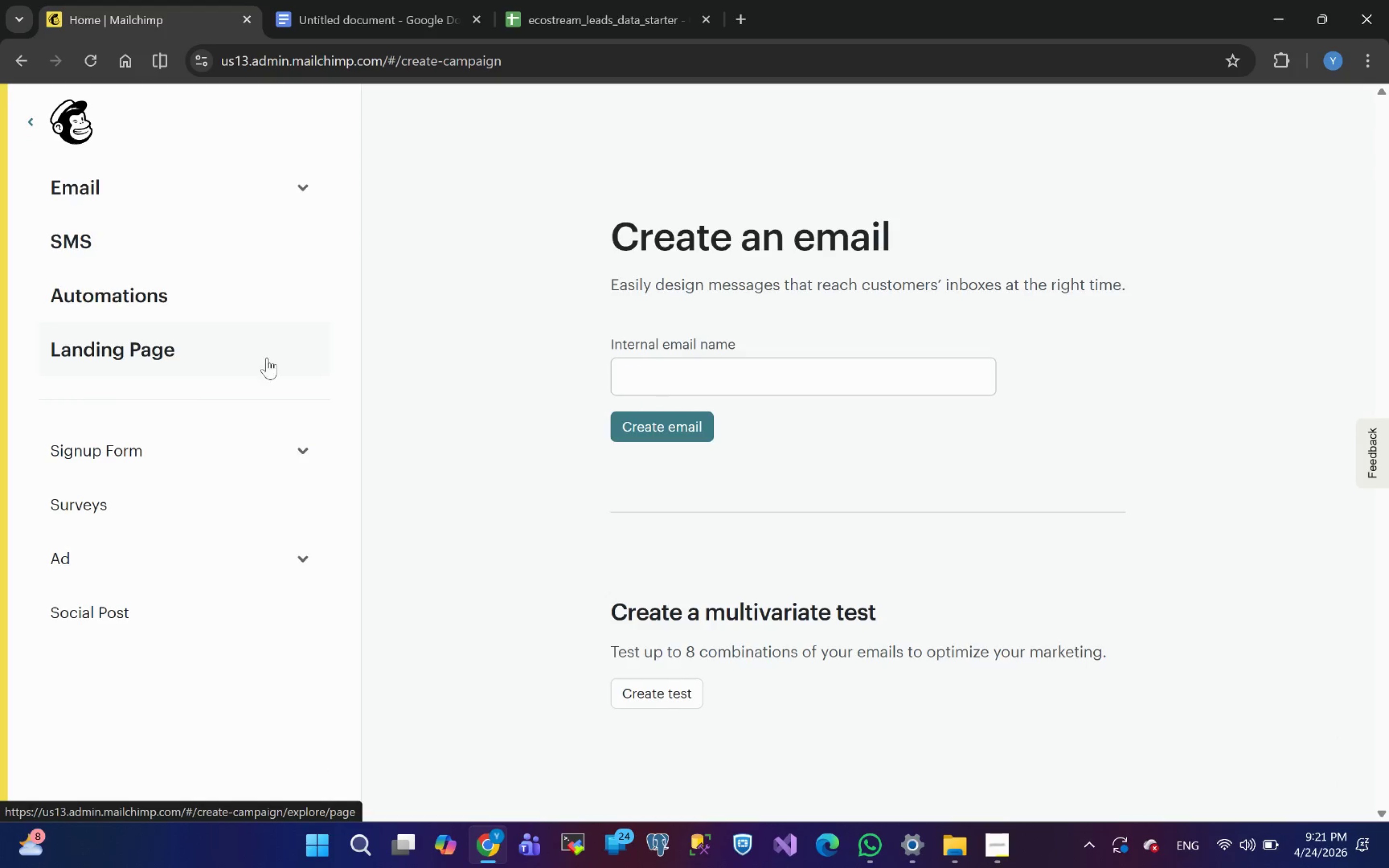 
left_click([138, 337])
 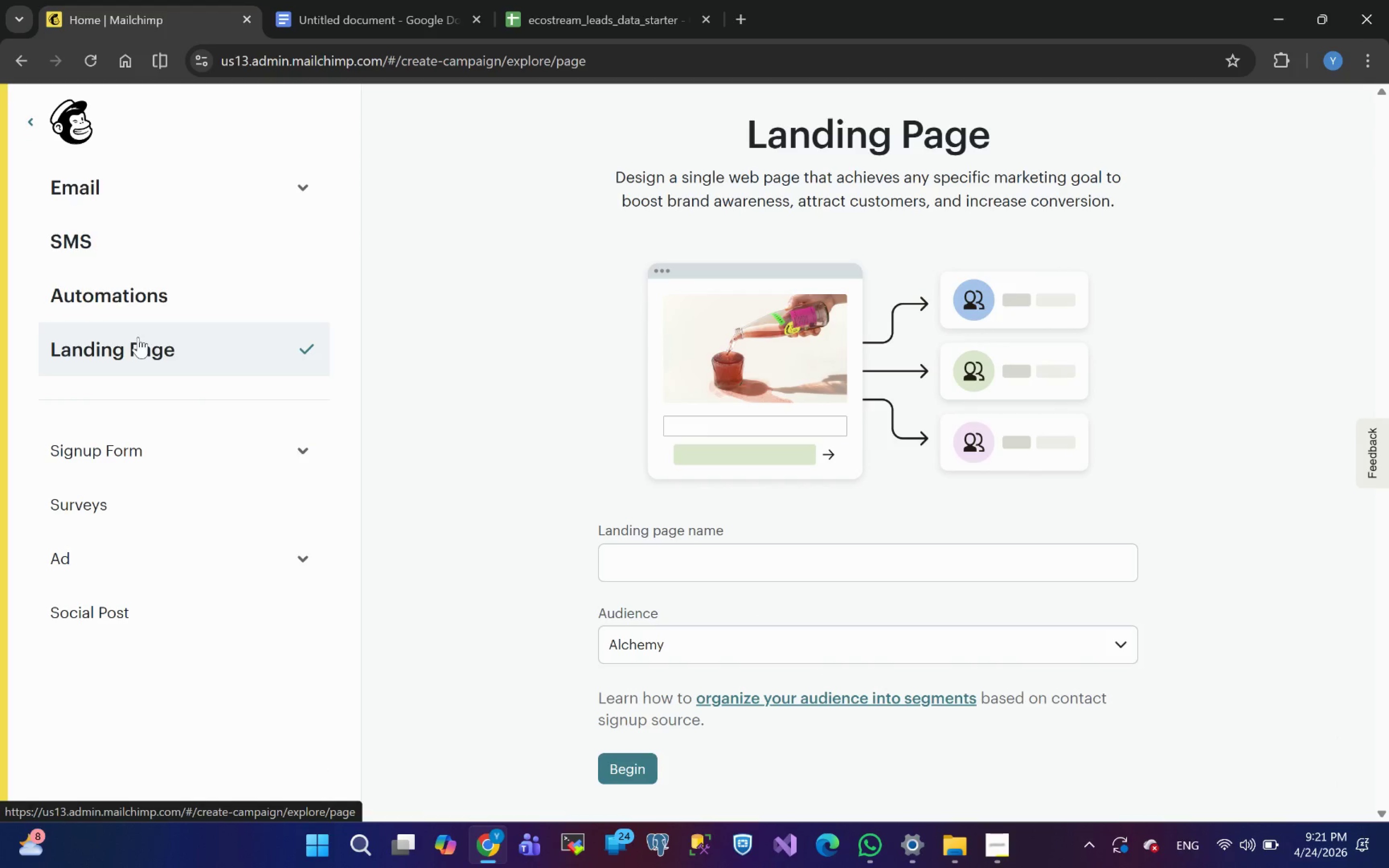 
wait(8.92)
 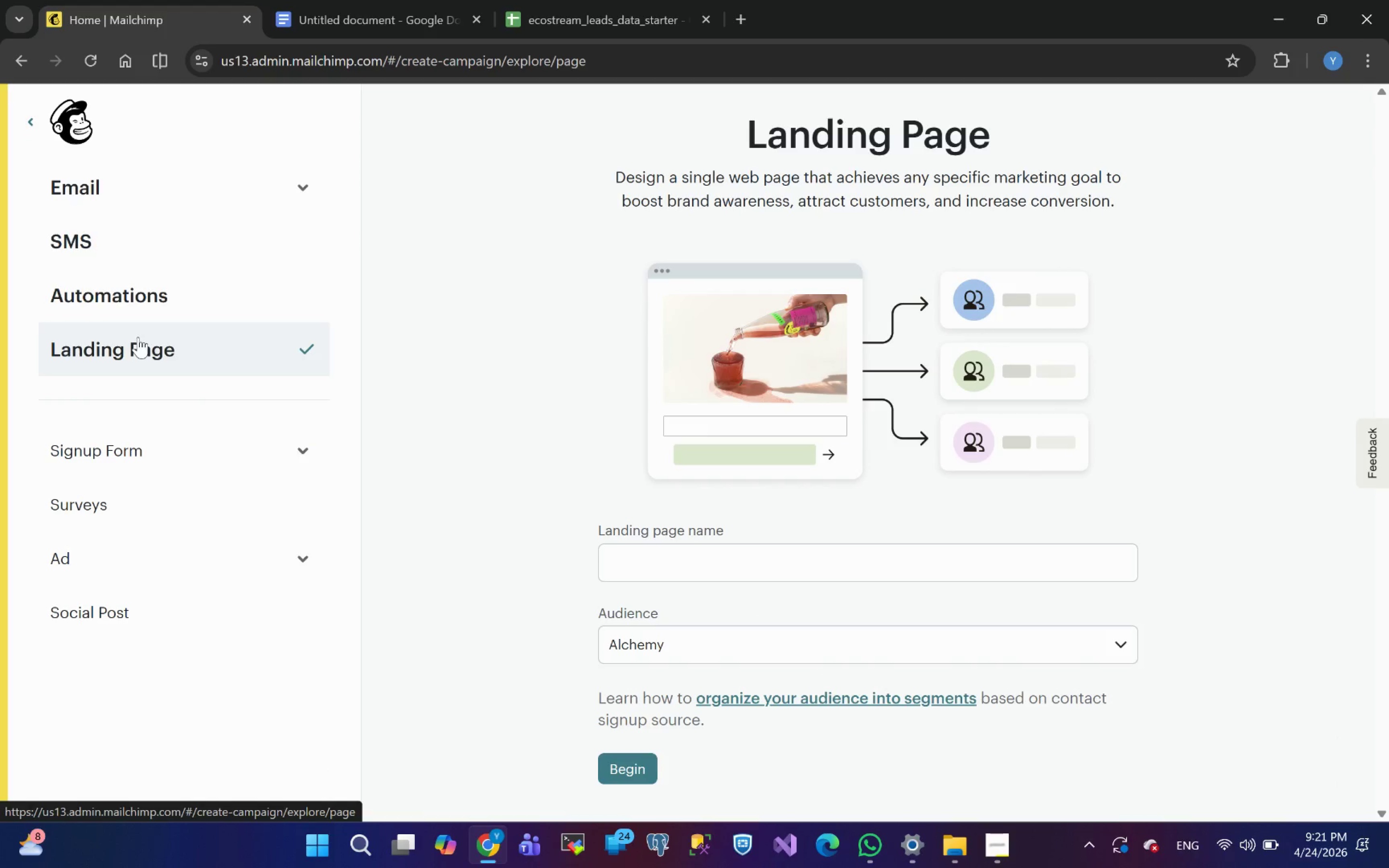 
left_click([356, 14])
 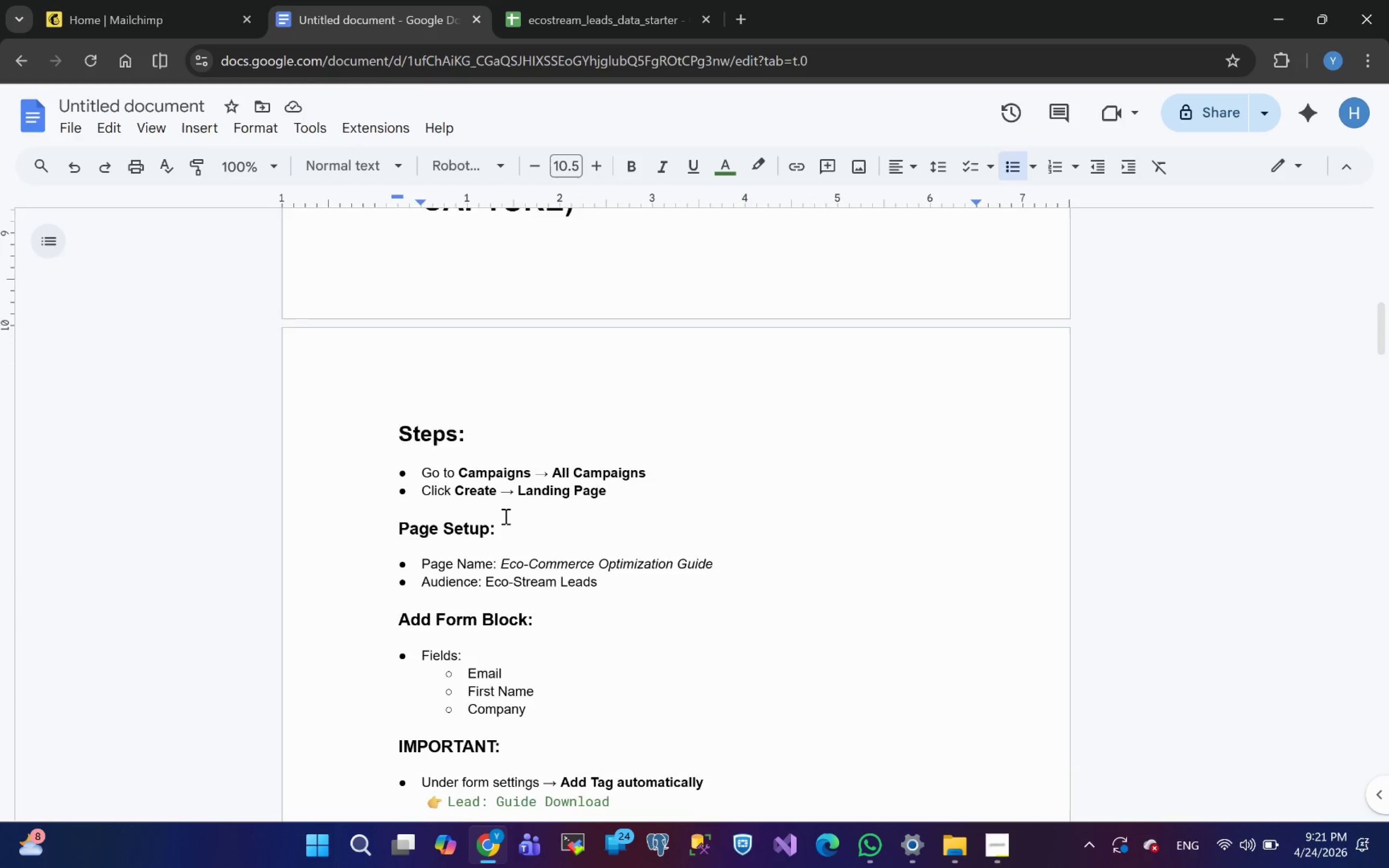 
wait(8.51)
 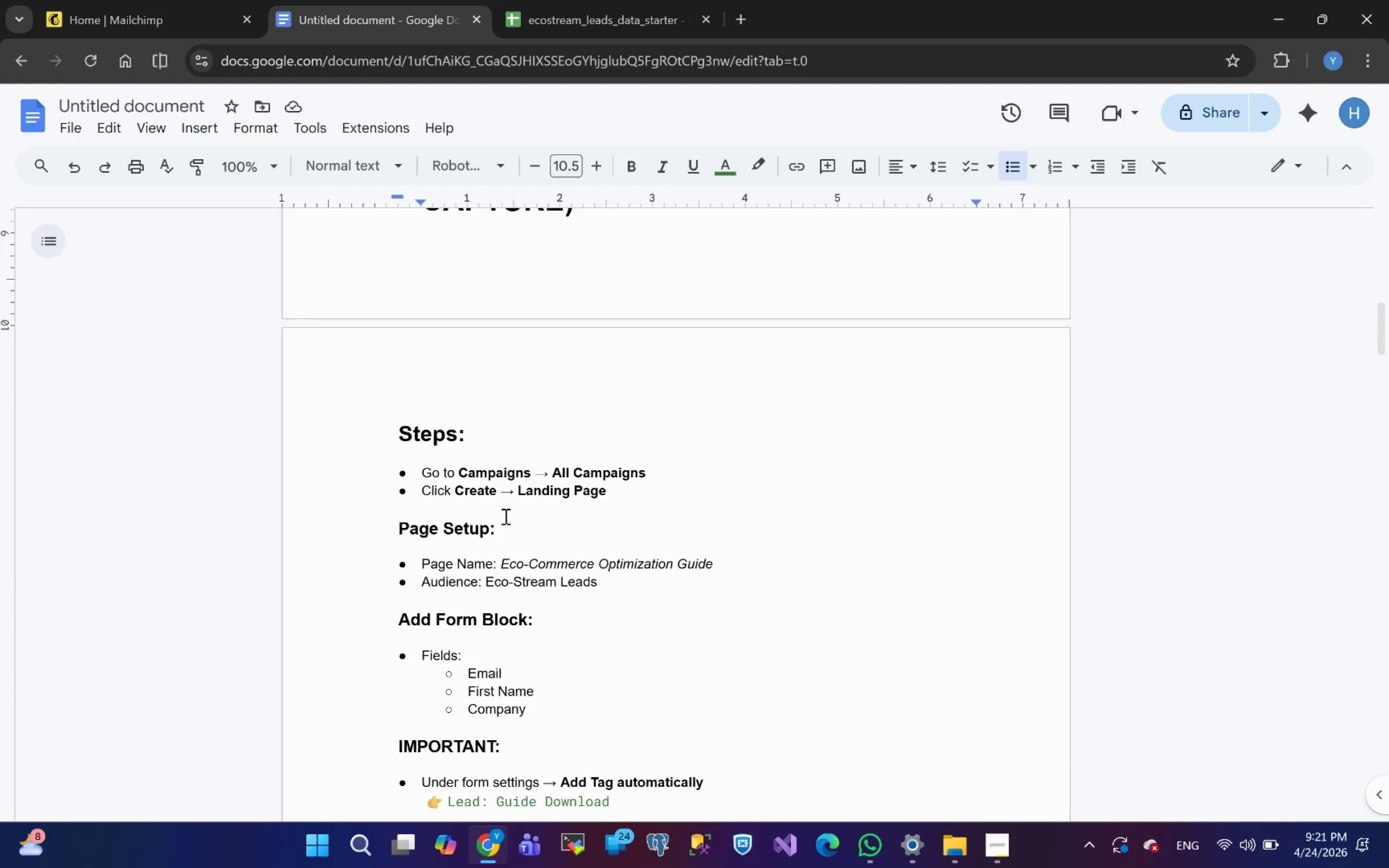 
left_click_drag(start_coordinate=[499, 410], to_coordinate=[715, 417])
 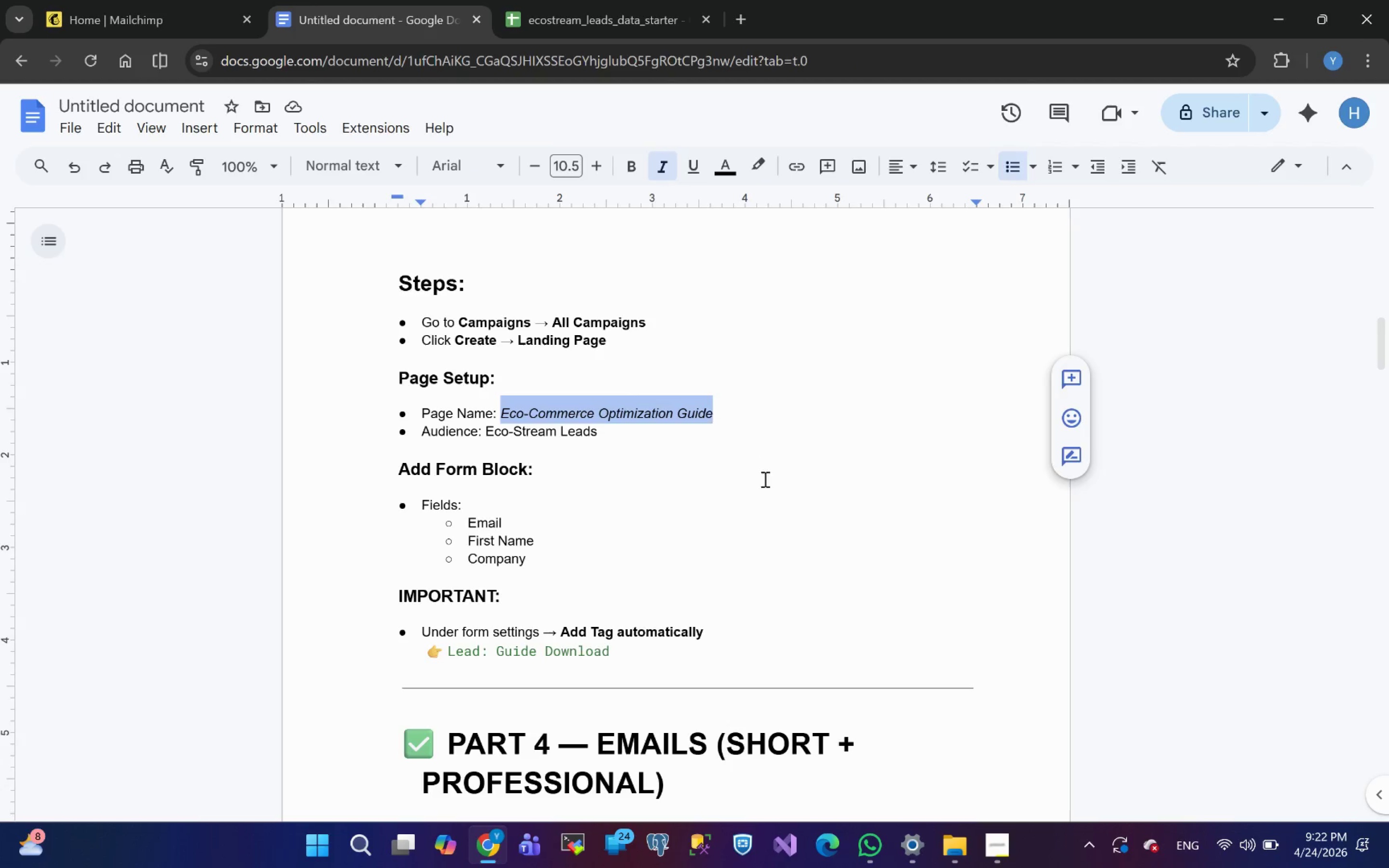 
key(Control+C)
 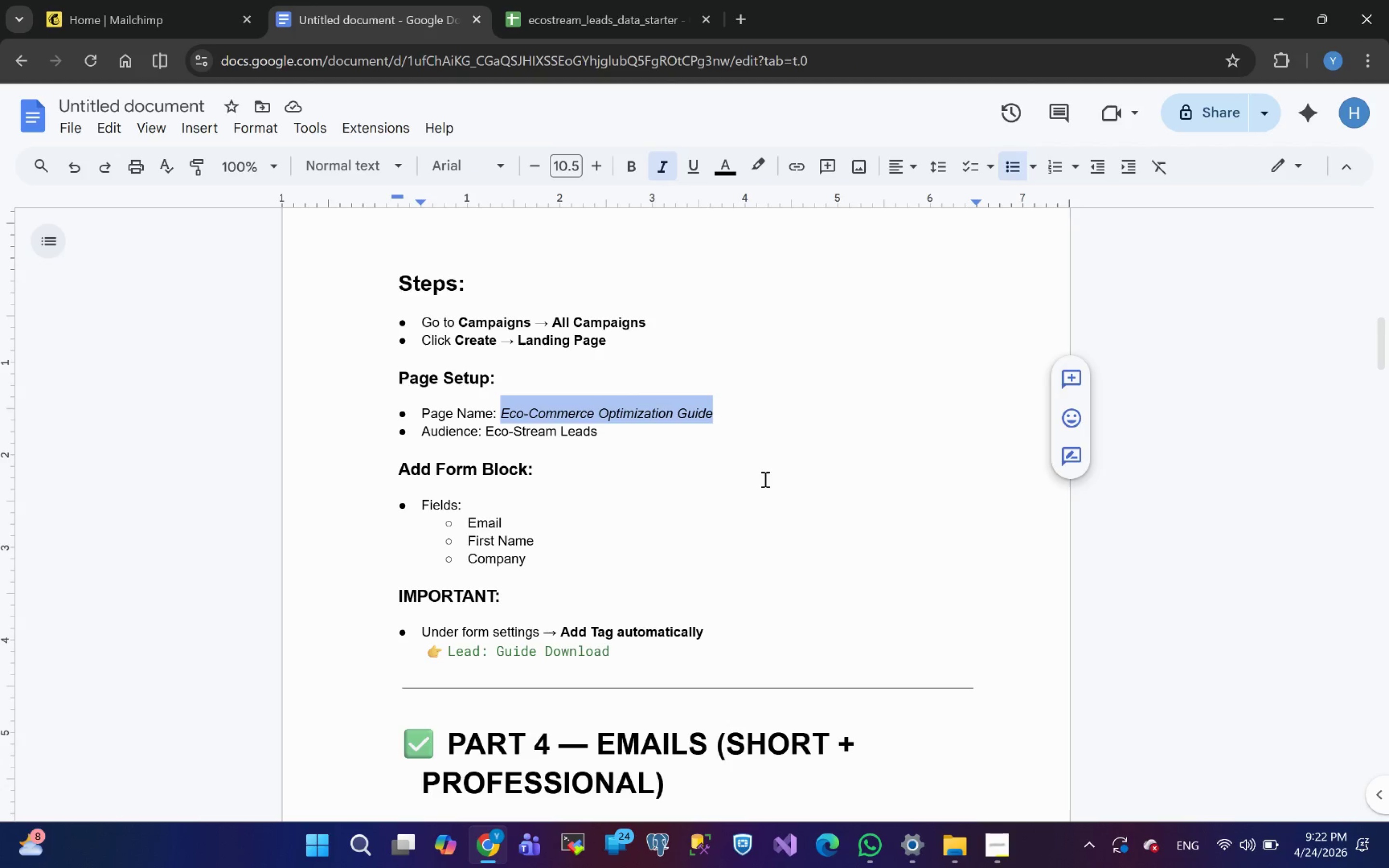 
key(Control+C)
 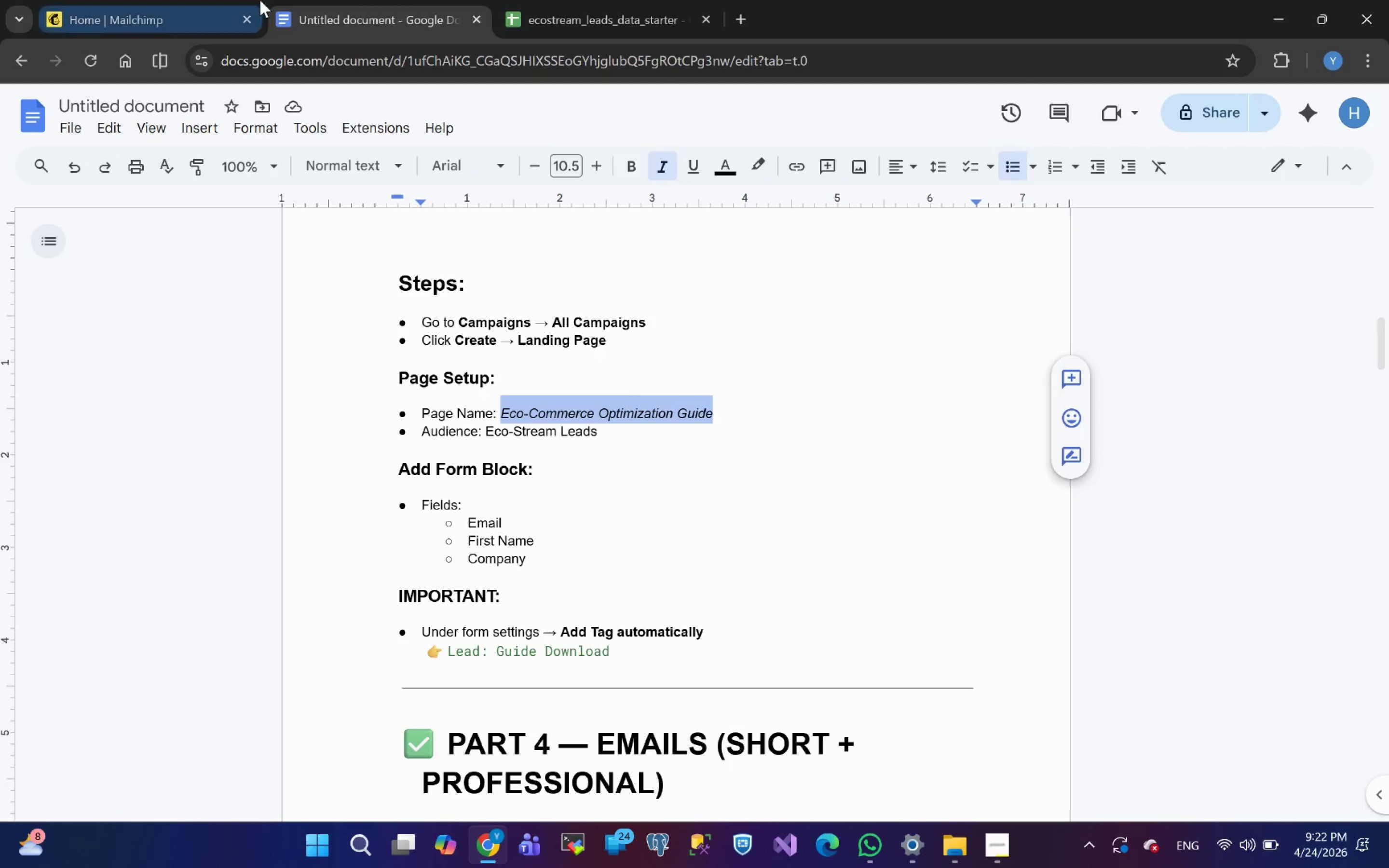 
left_click([130, 7])
 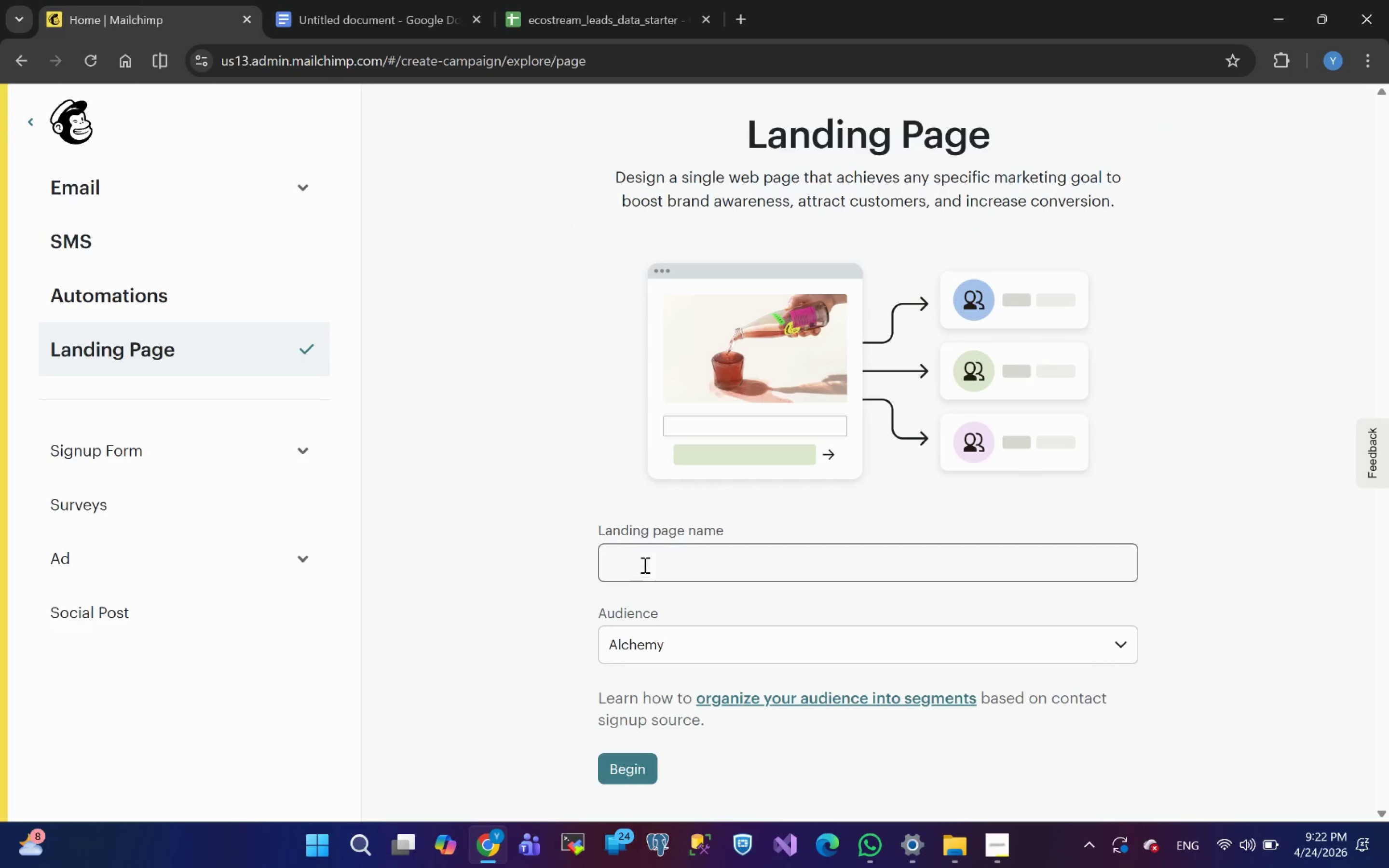 
left_click([642, 561])
 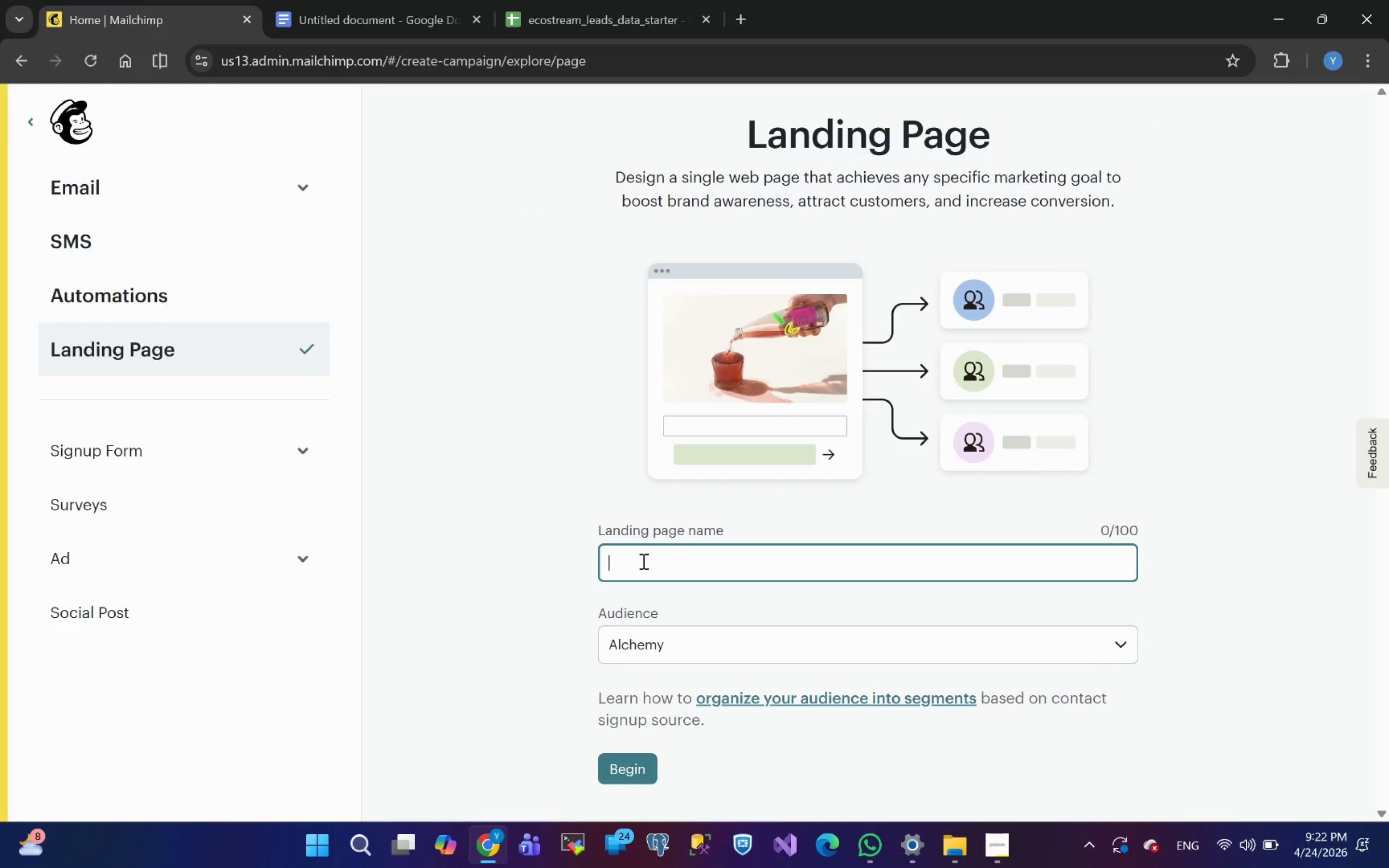 
key(Control+V)
 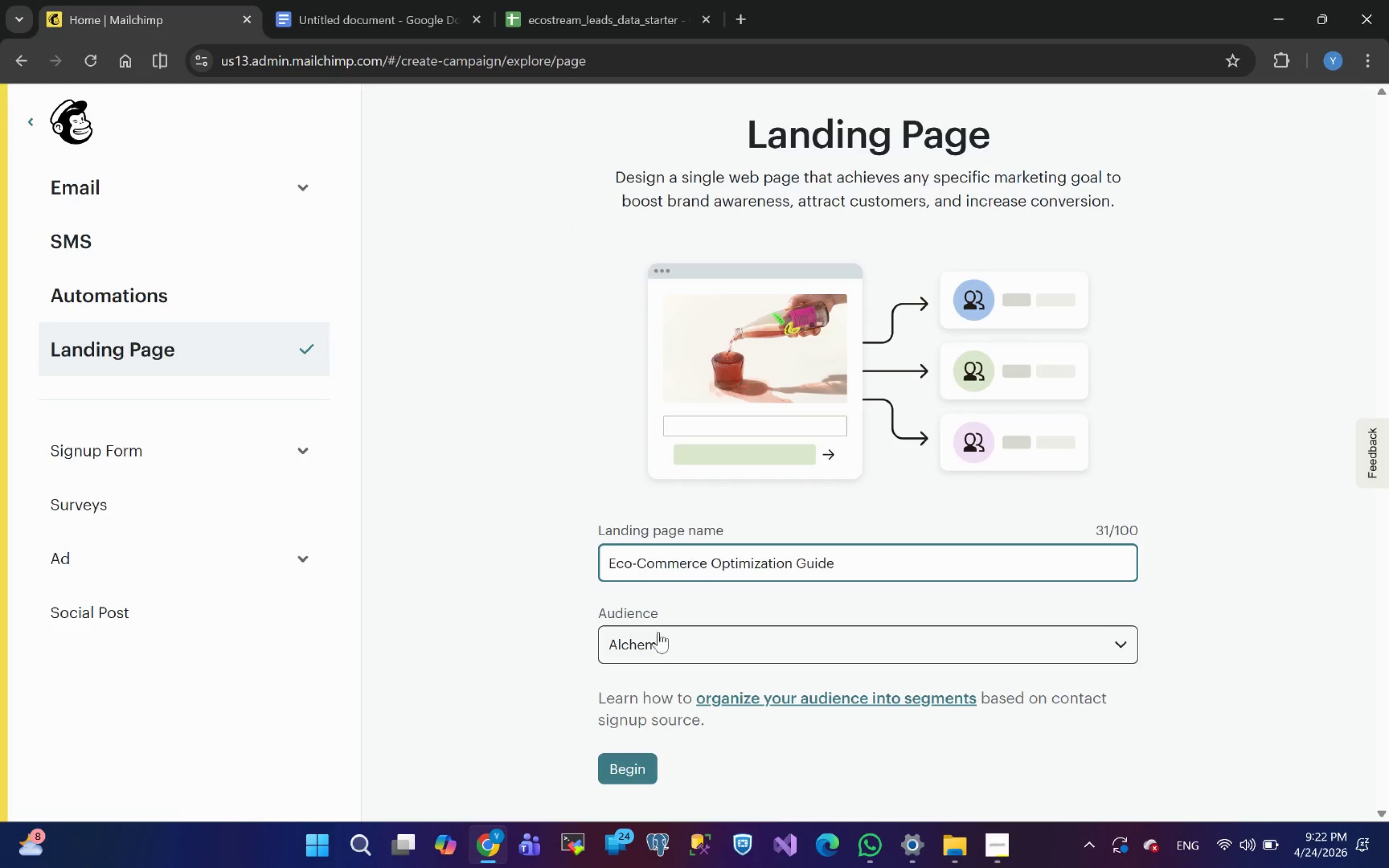 
left_click([649, 637])
 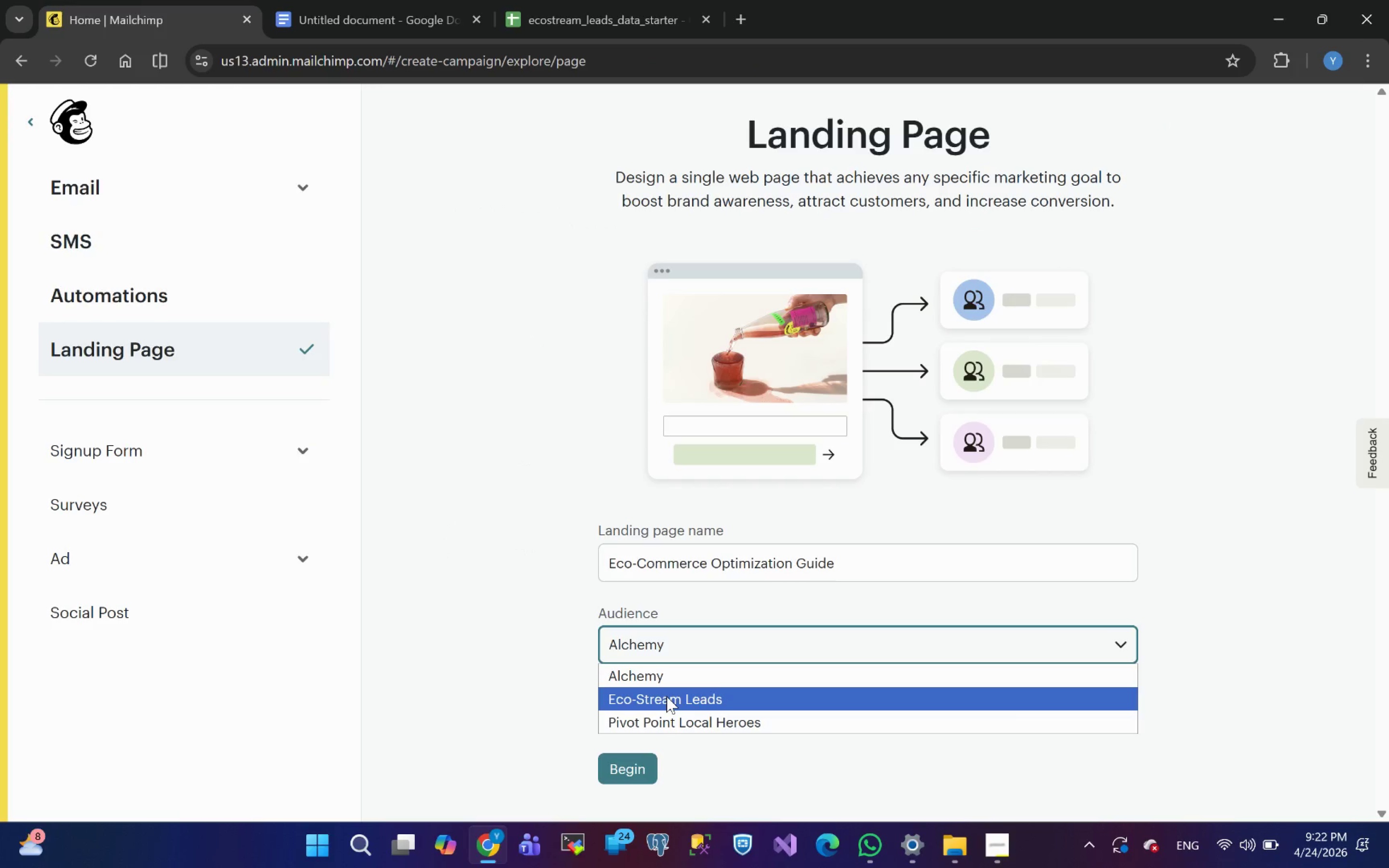 
left_click([667, 696])
 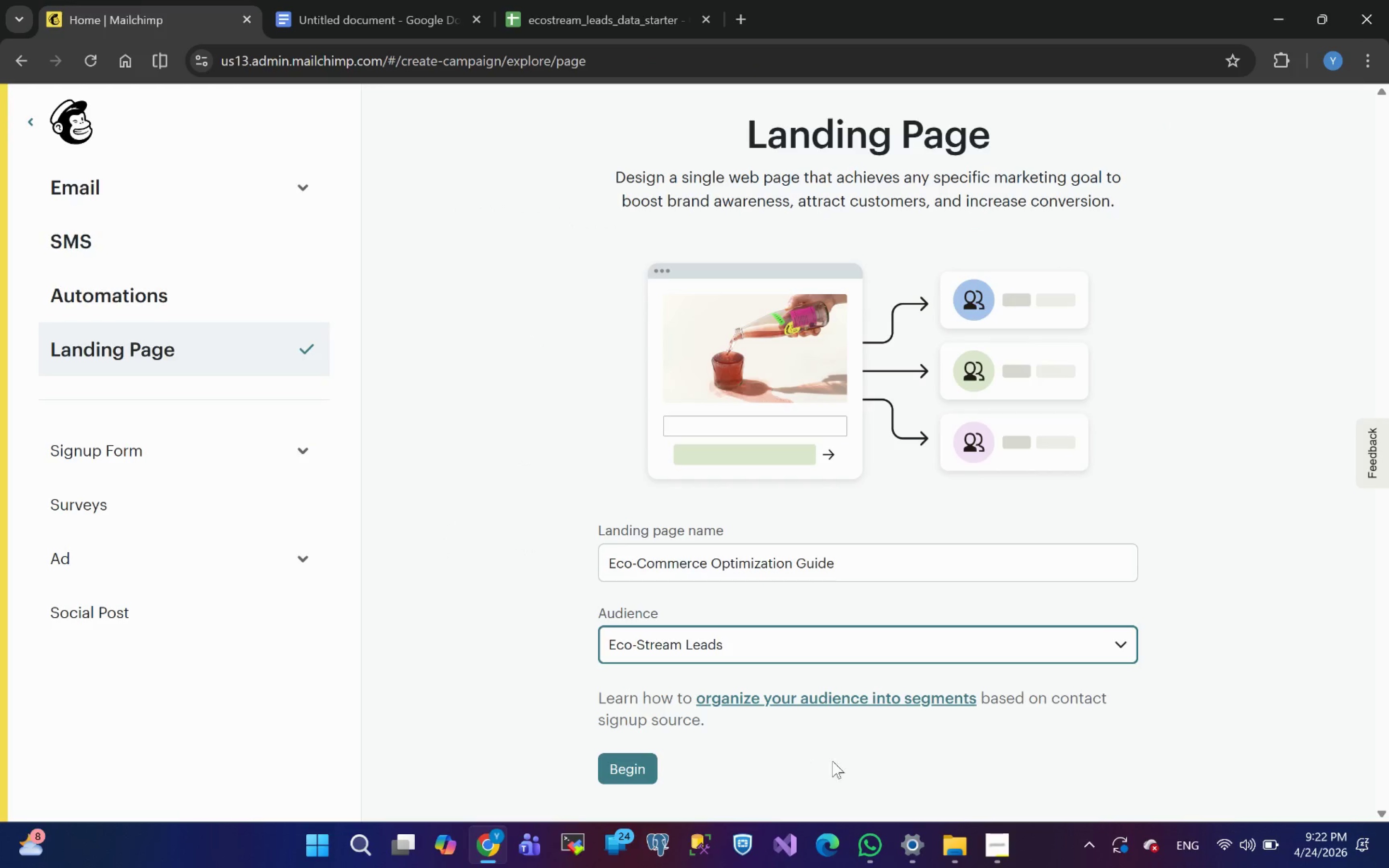 
wait(8.8)
 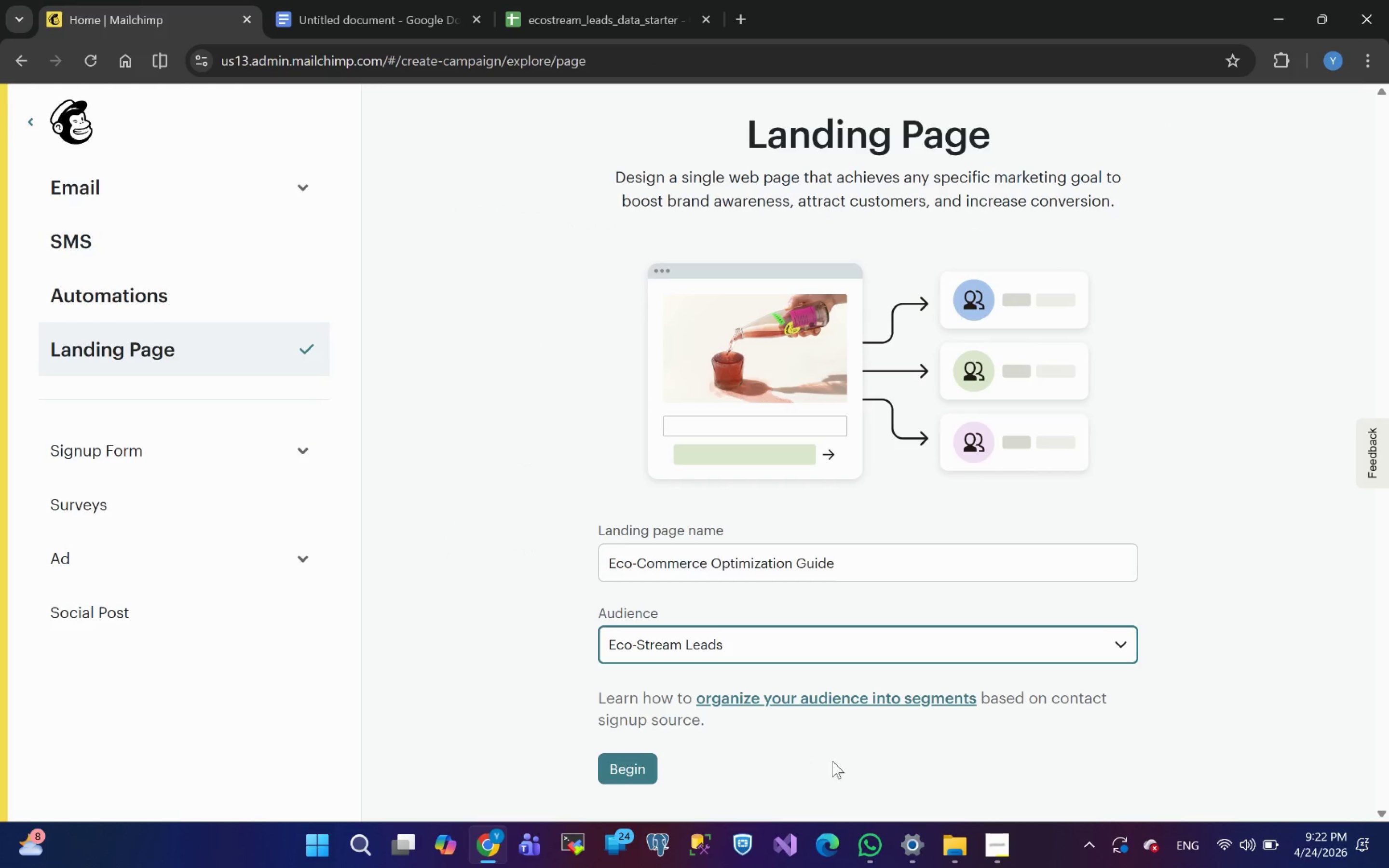 
left_click([628, 766])
 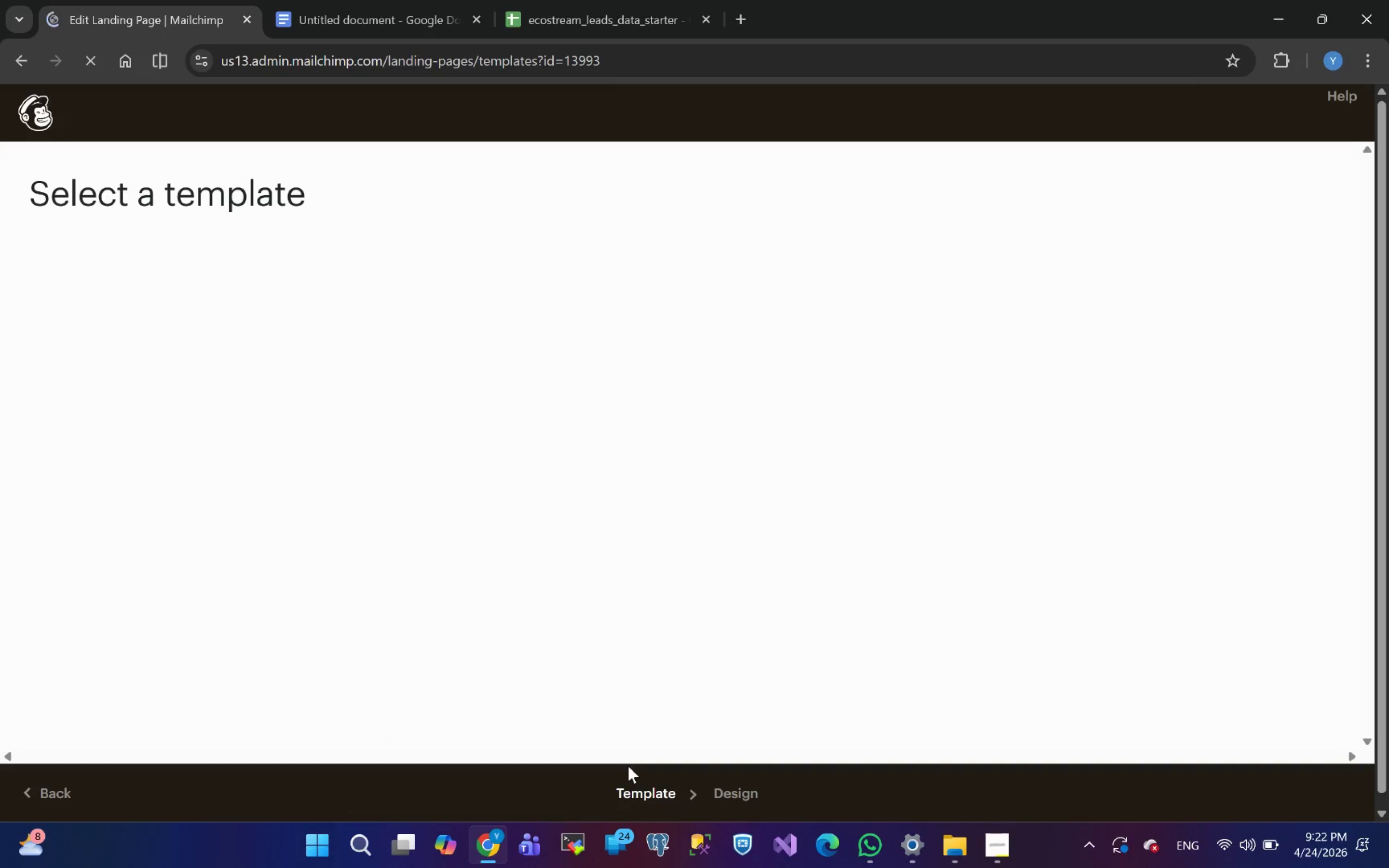 
left_click_drag(start_coordinate=[628, 766], to_coordinate=[590, 673])
 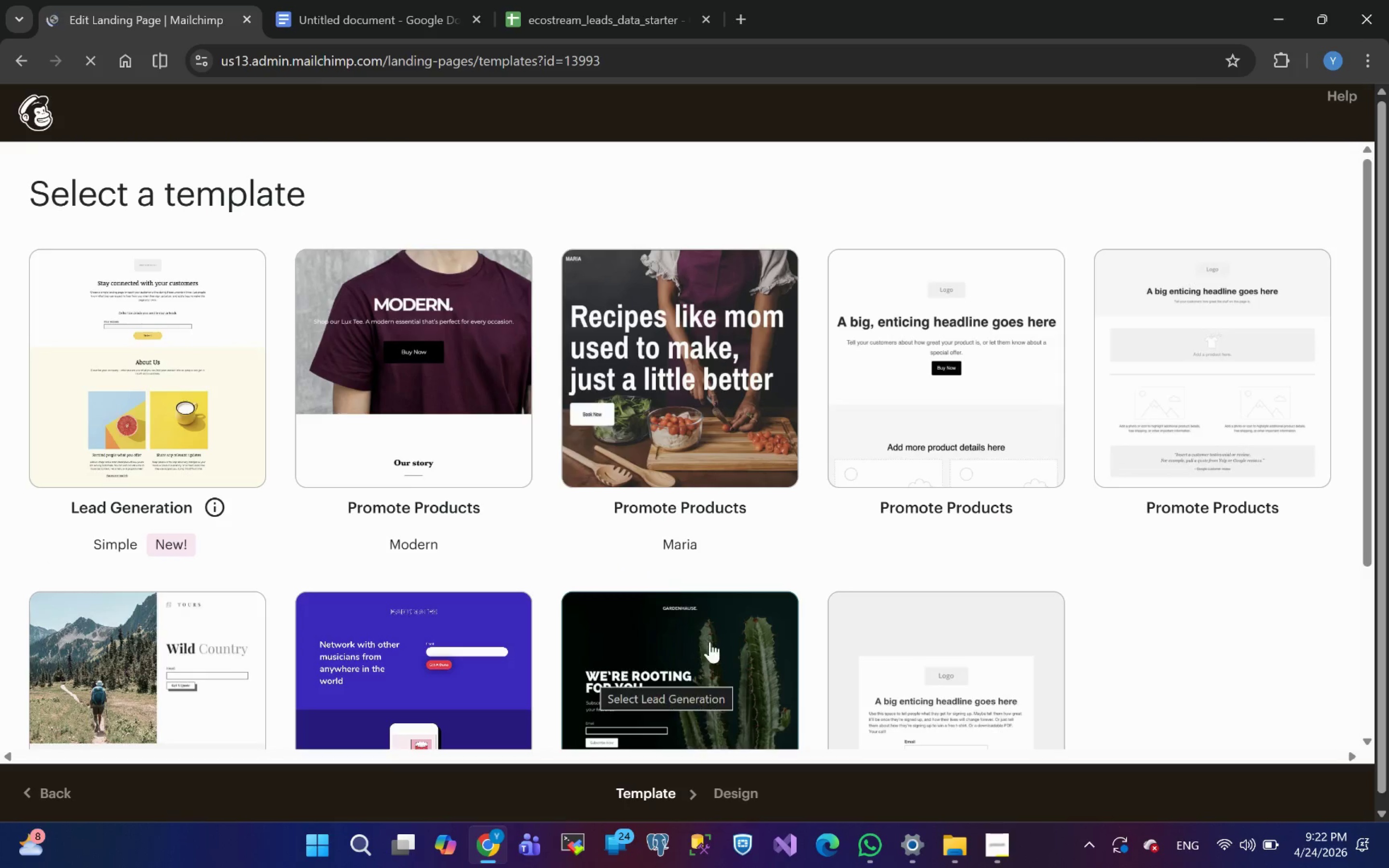 
mouse_move([628, 618])
 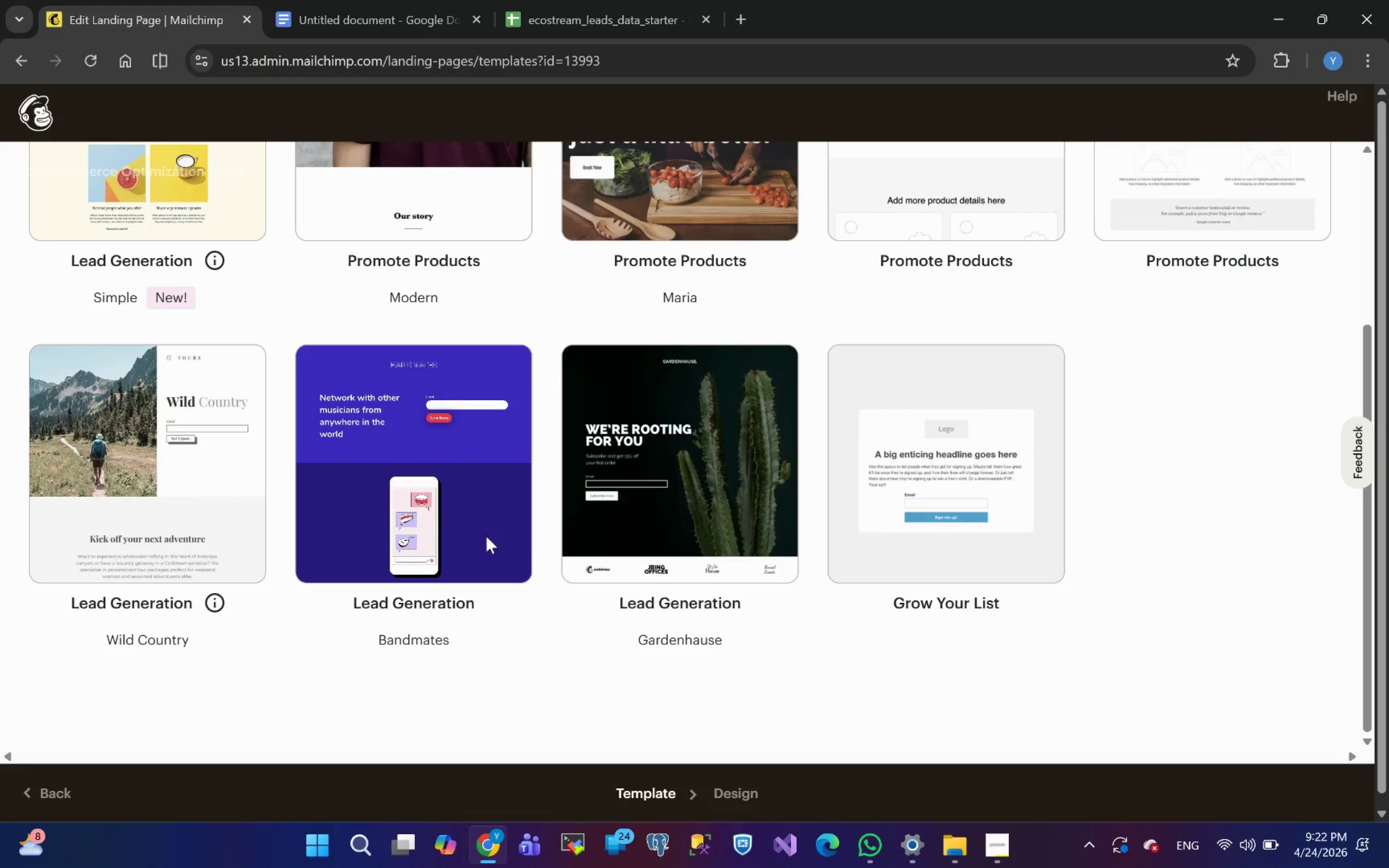 
wait(12.66)
 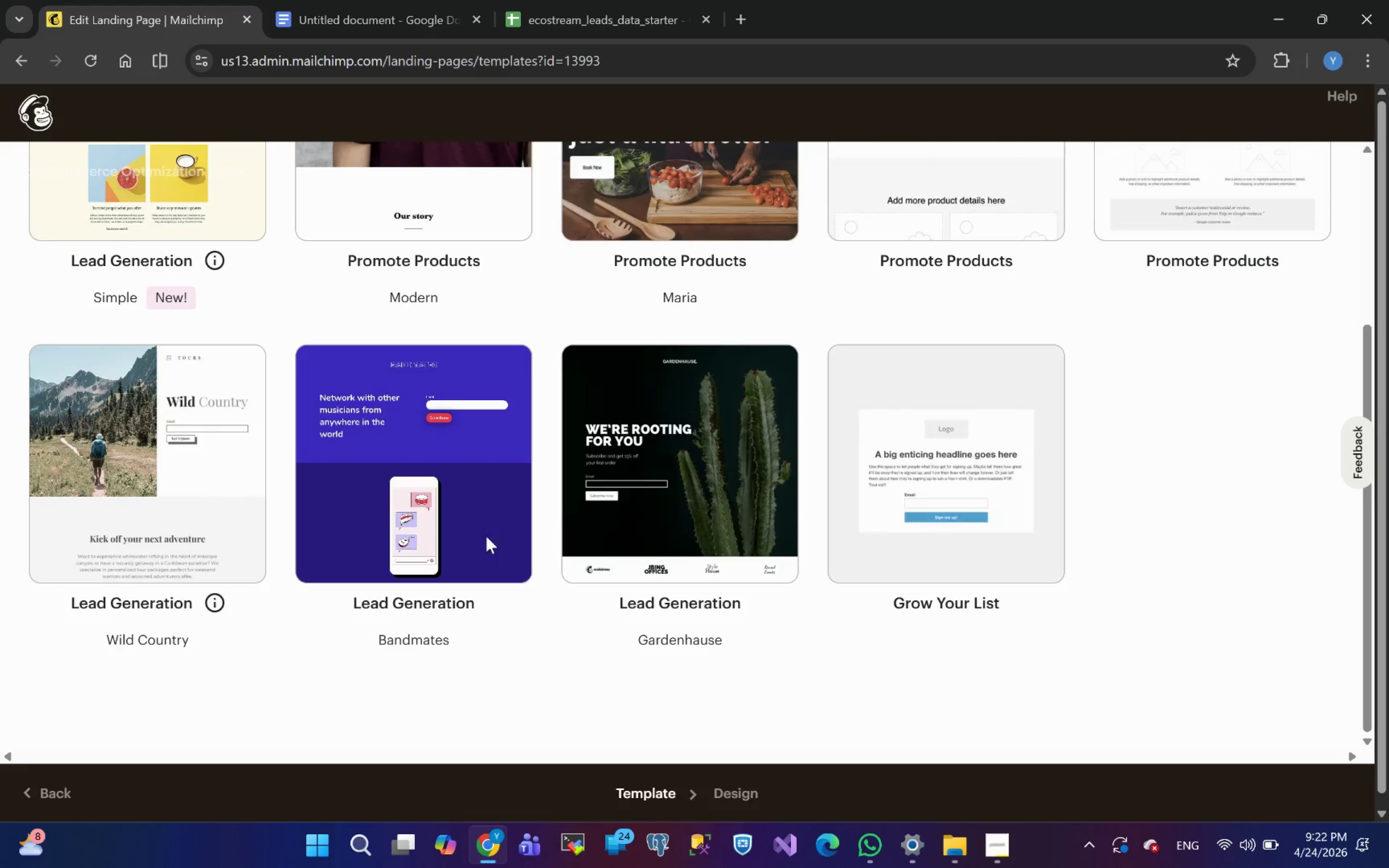 
left_click([994, 848])